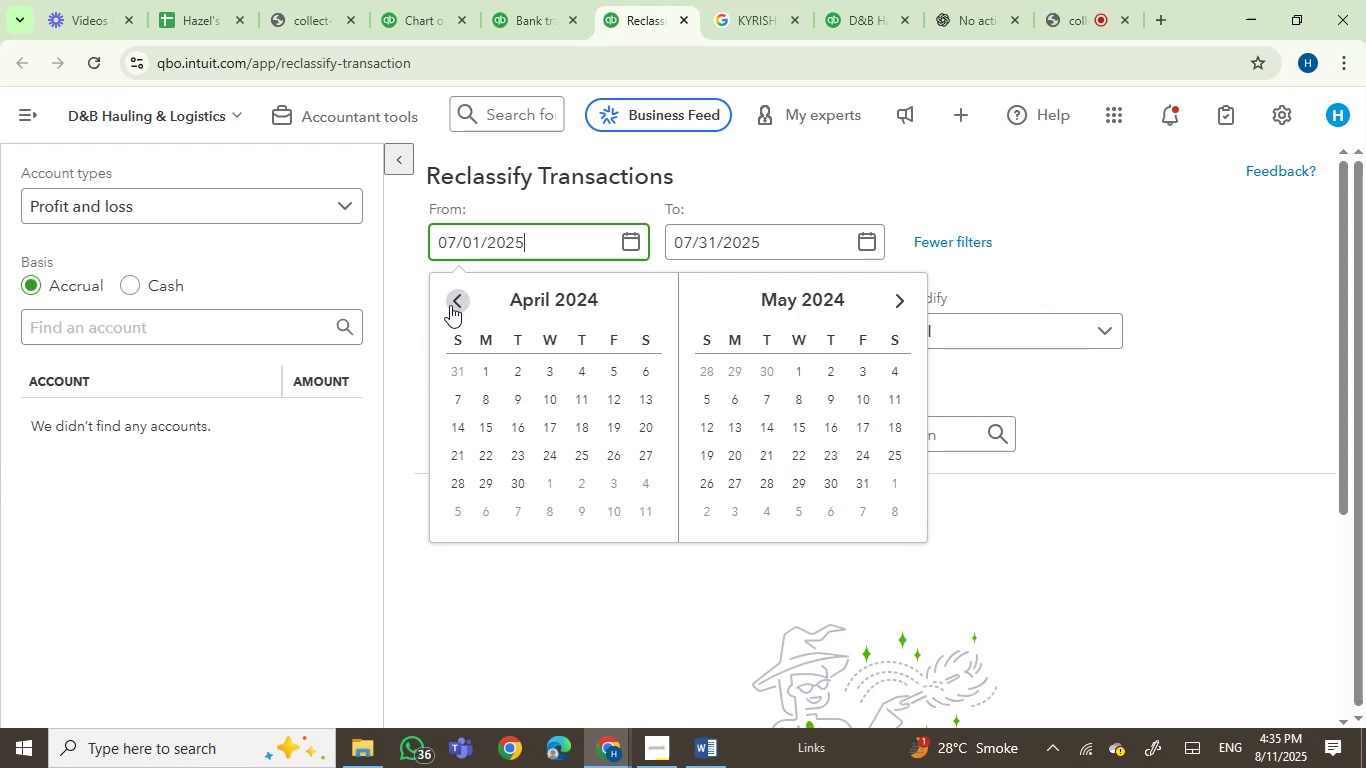 
triple_click([450, 305])
 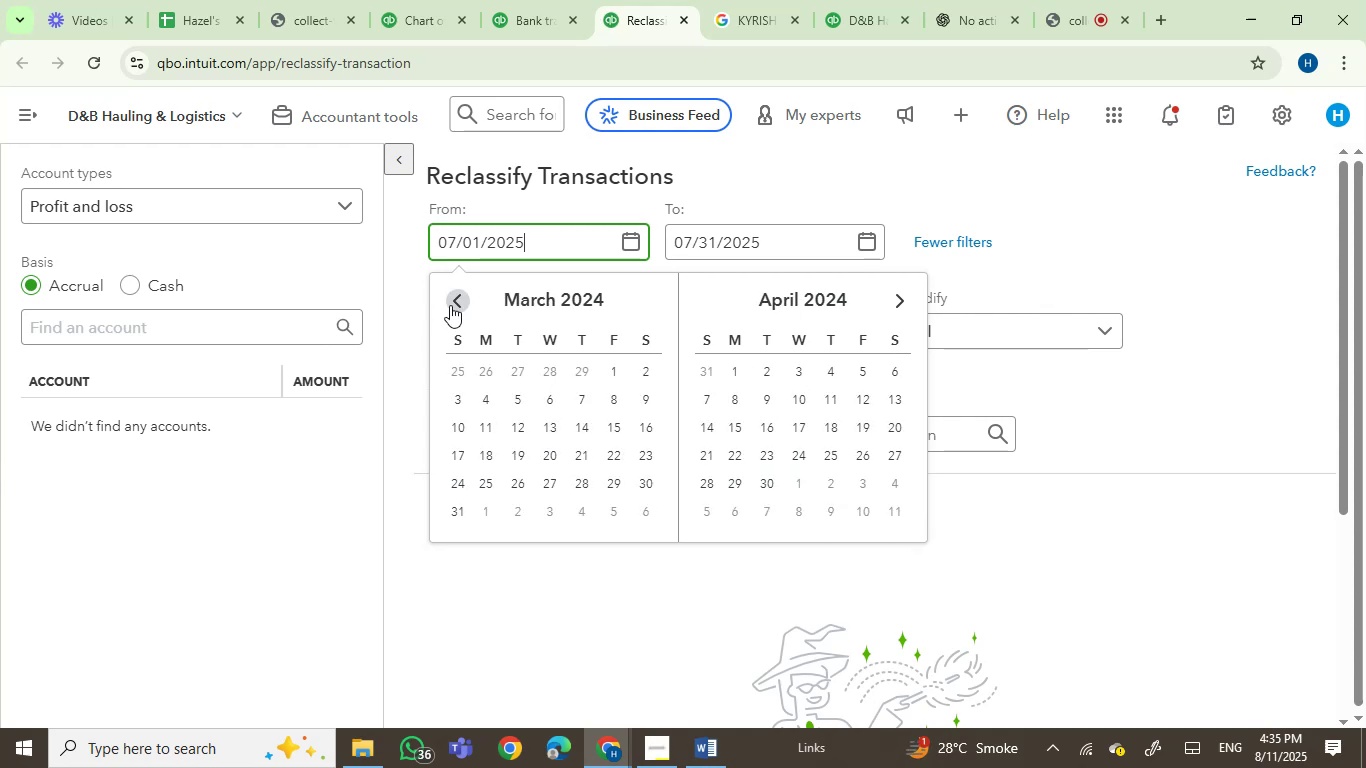 
triple_click([450, 305])
 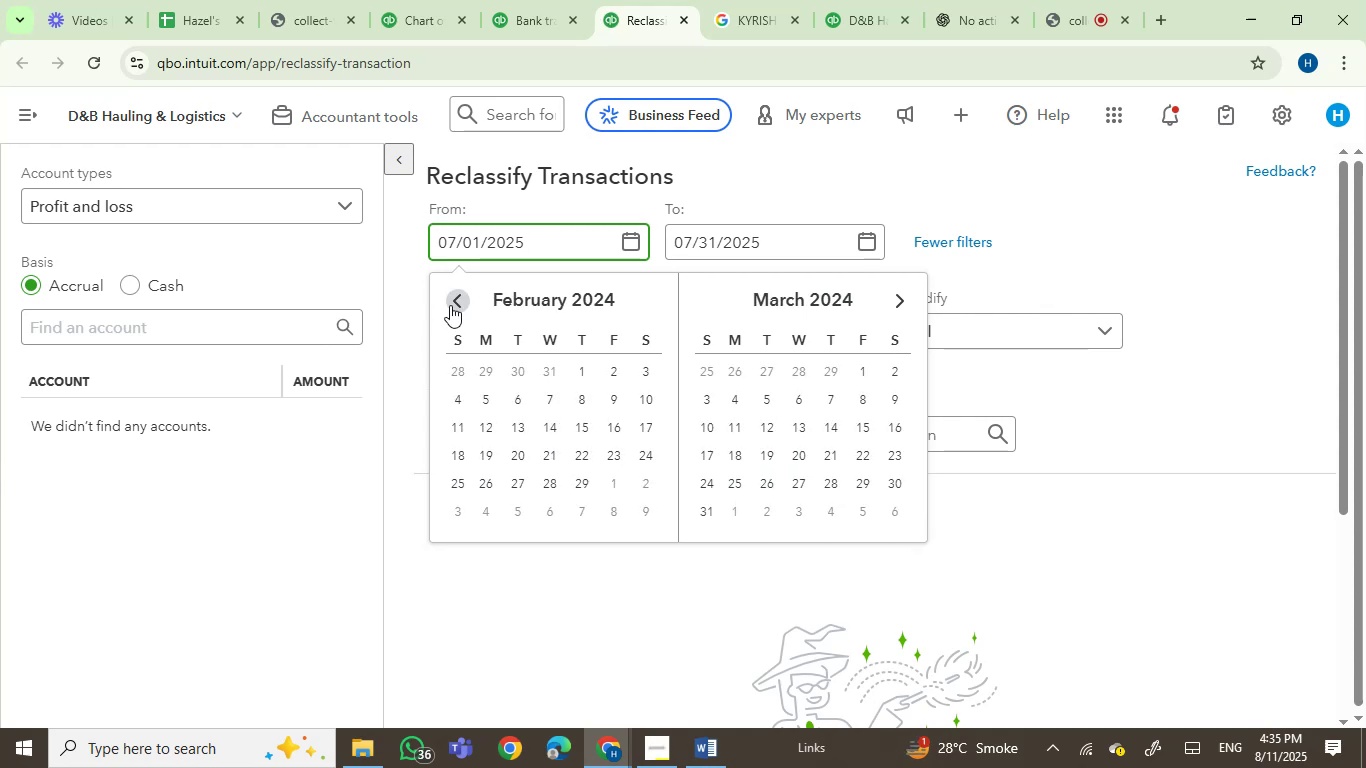 
triple_click([450, 305])
 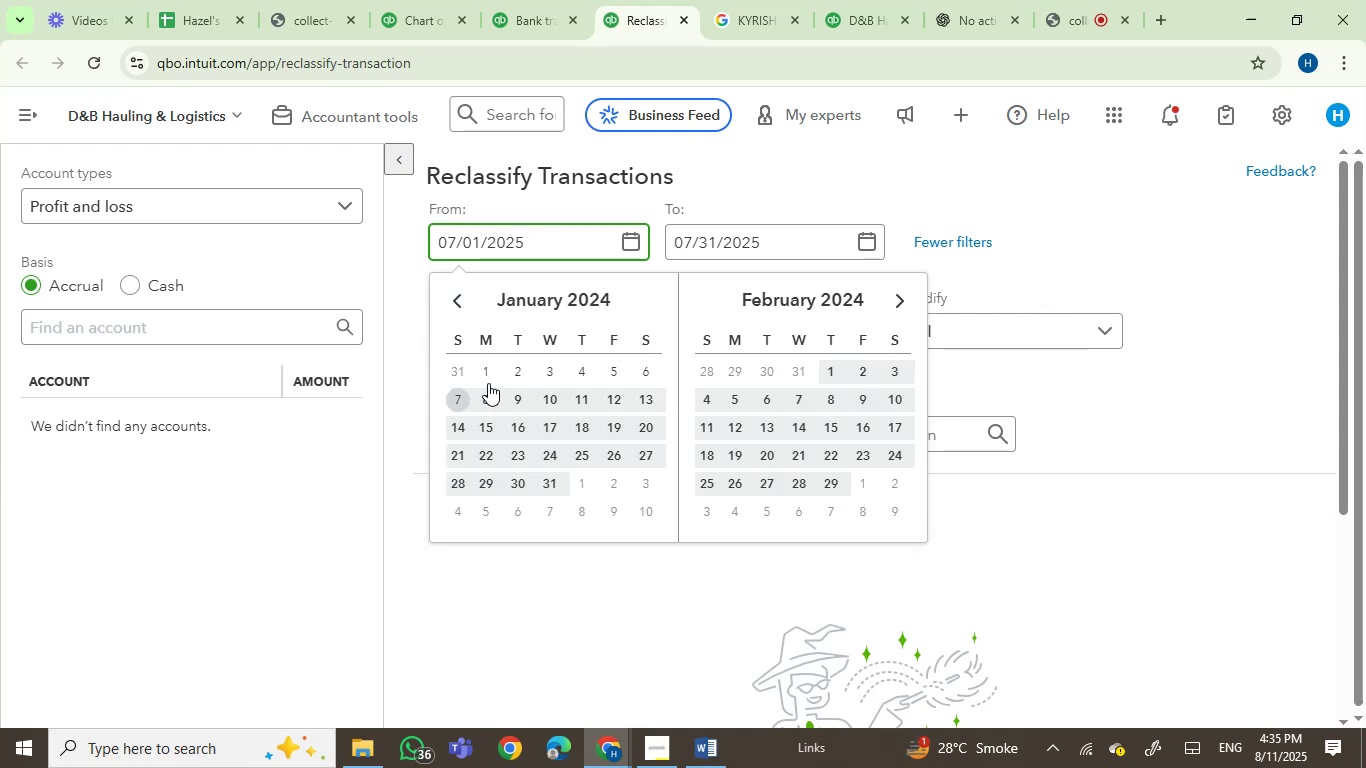 
left_click([489, 369])
 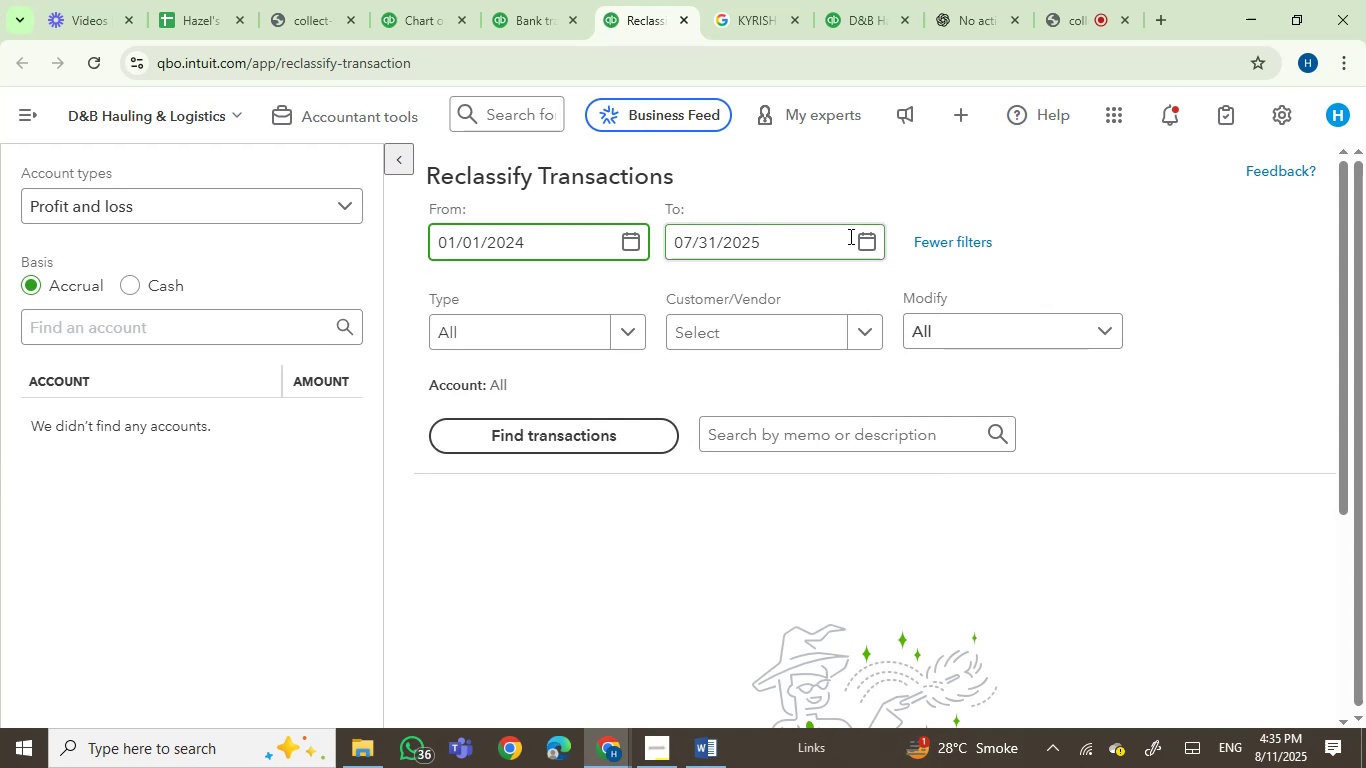 
left_click([874, 237])
 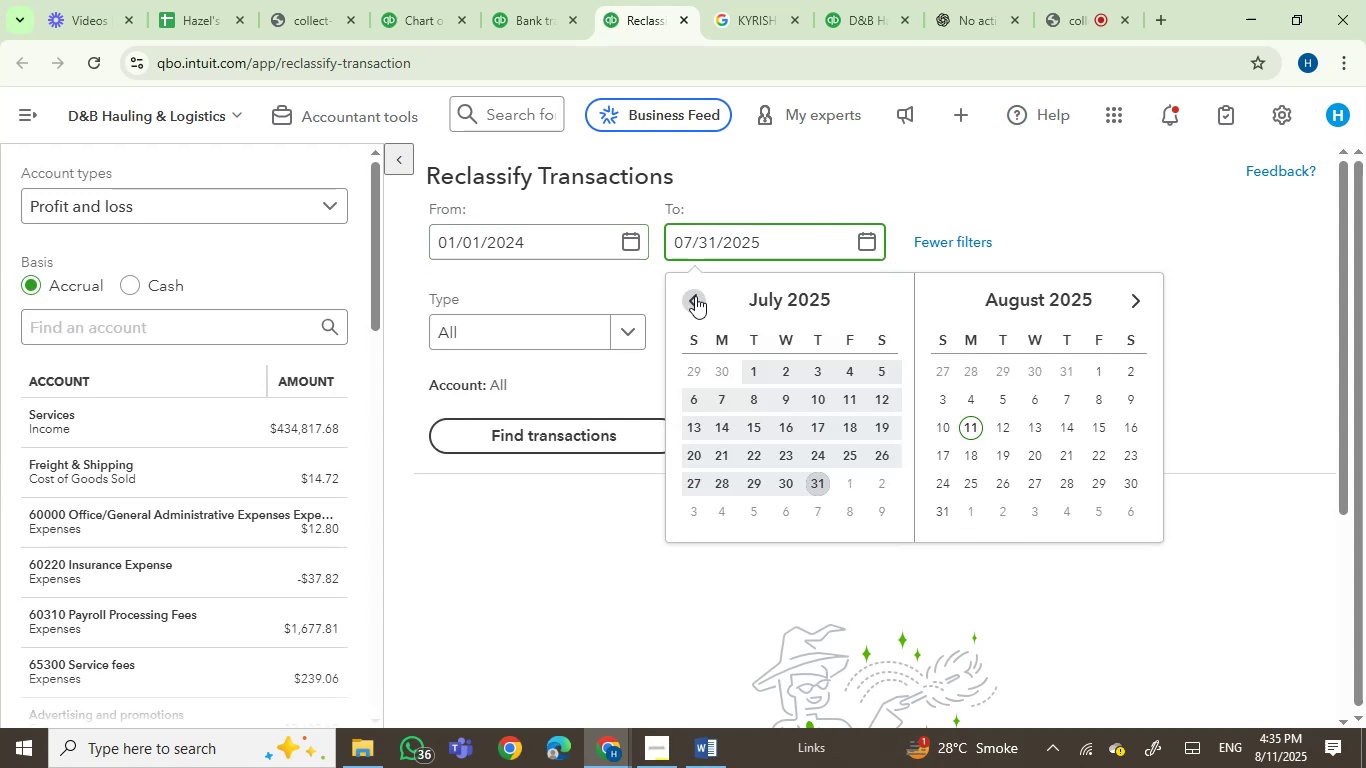 
double_click([695, 296])
 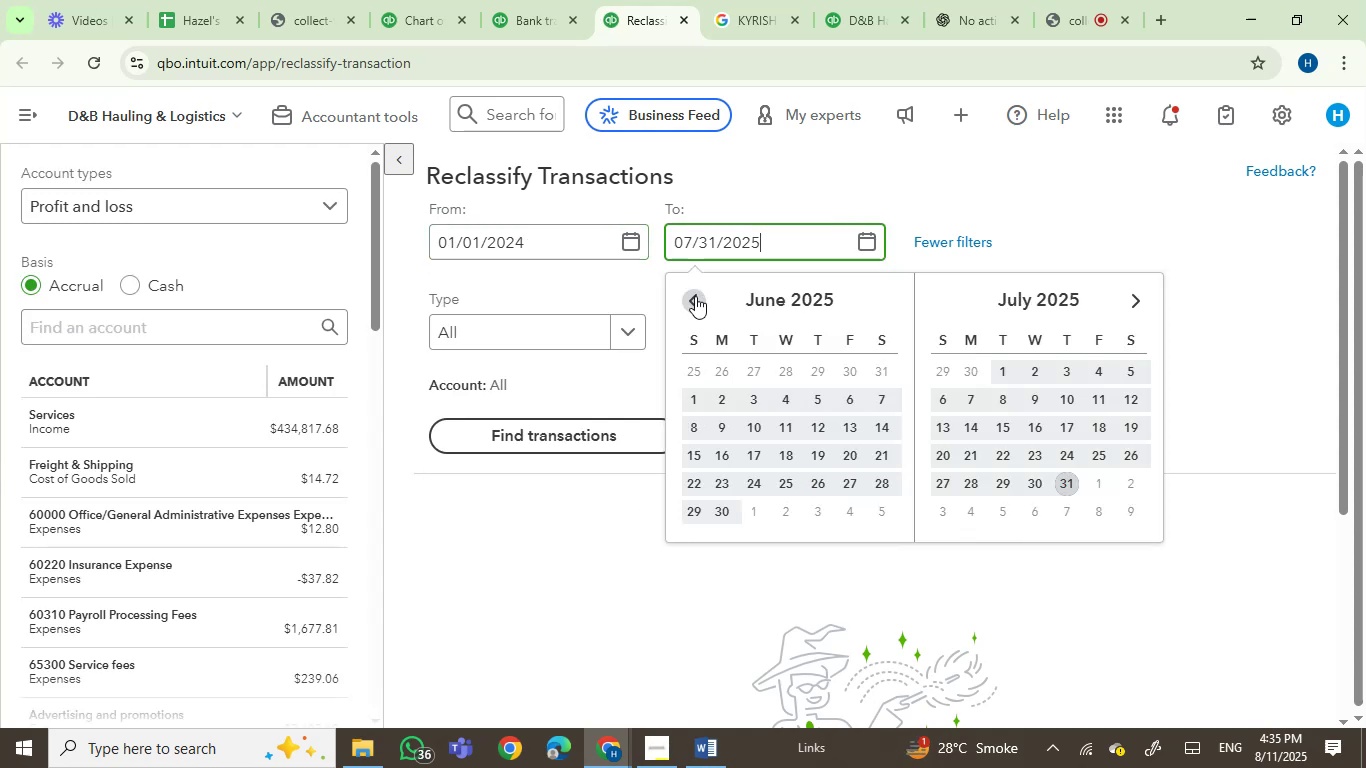 
triple_click([695, 296])
 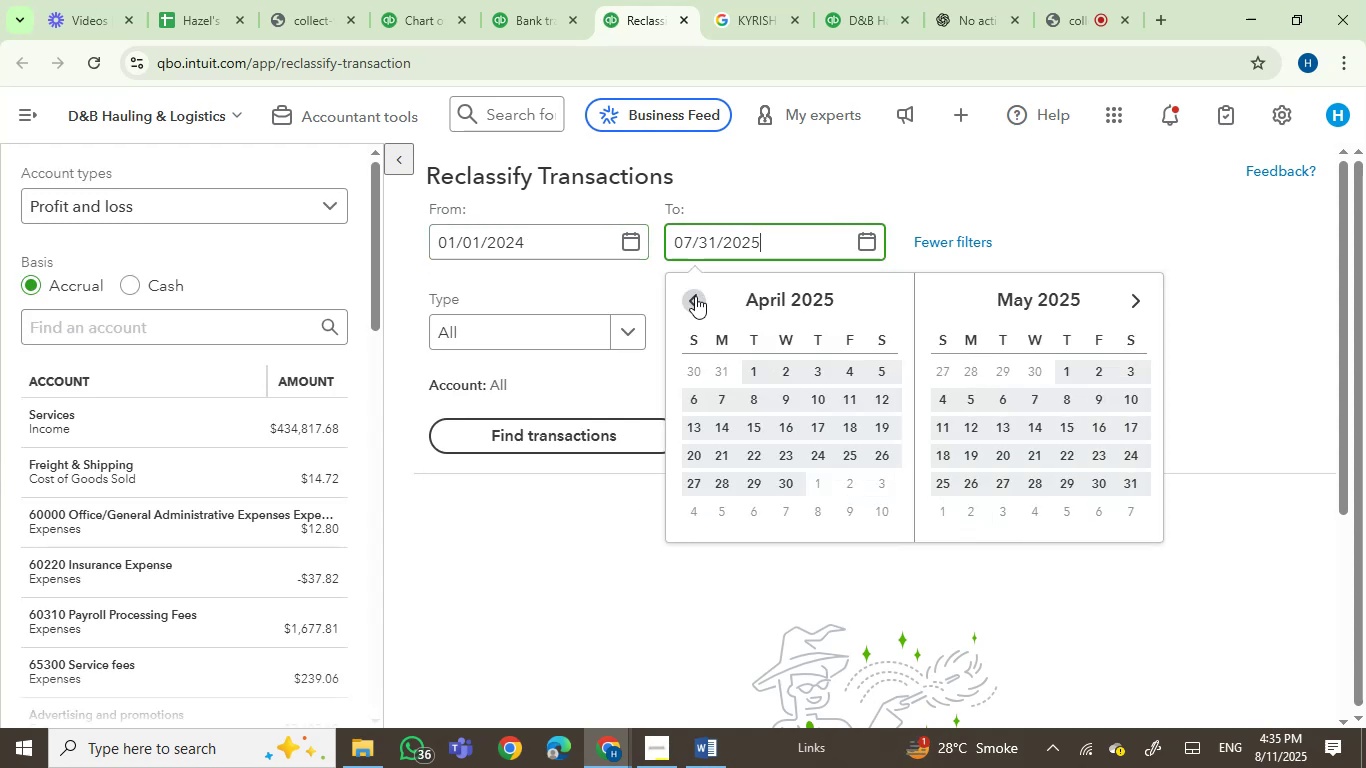 
triple_click([695, 296])
 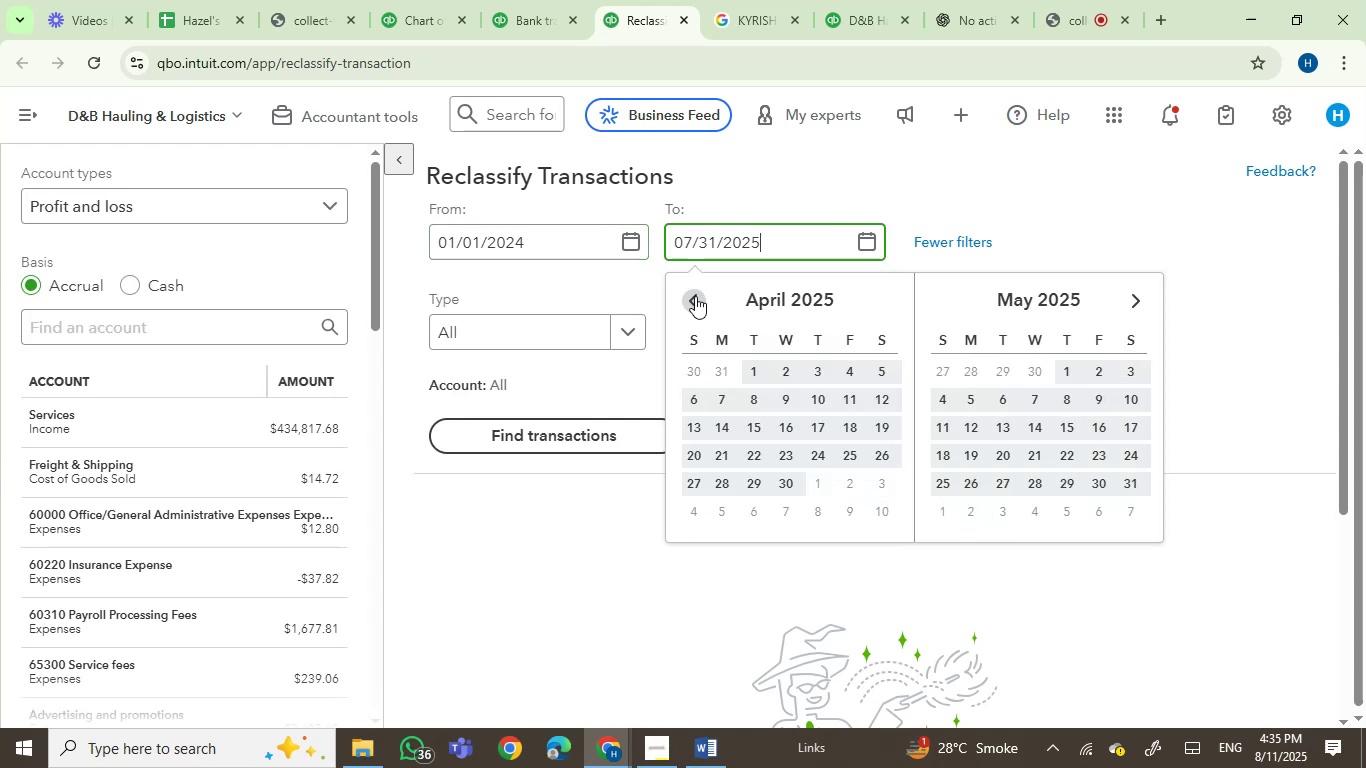 
triple_click([695, 296])
 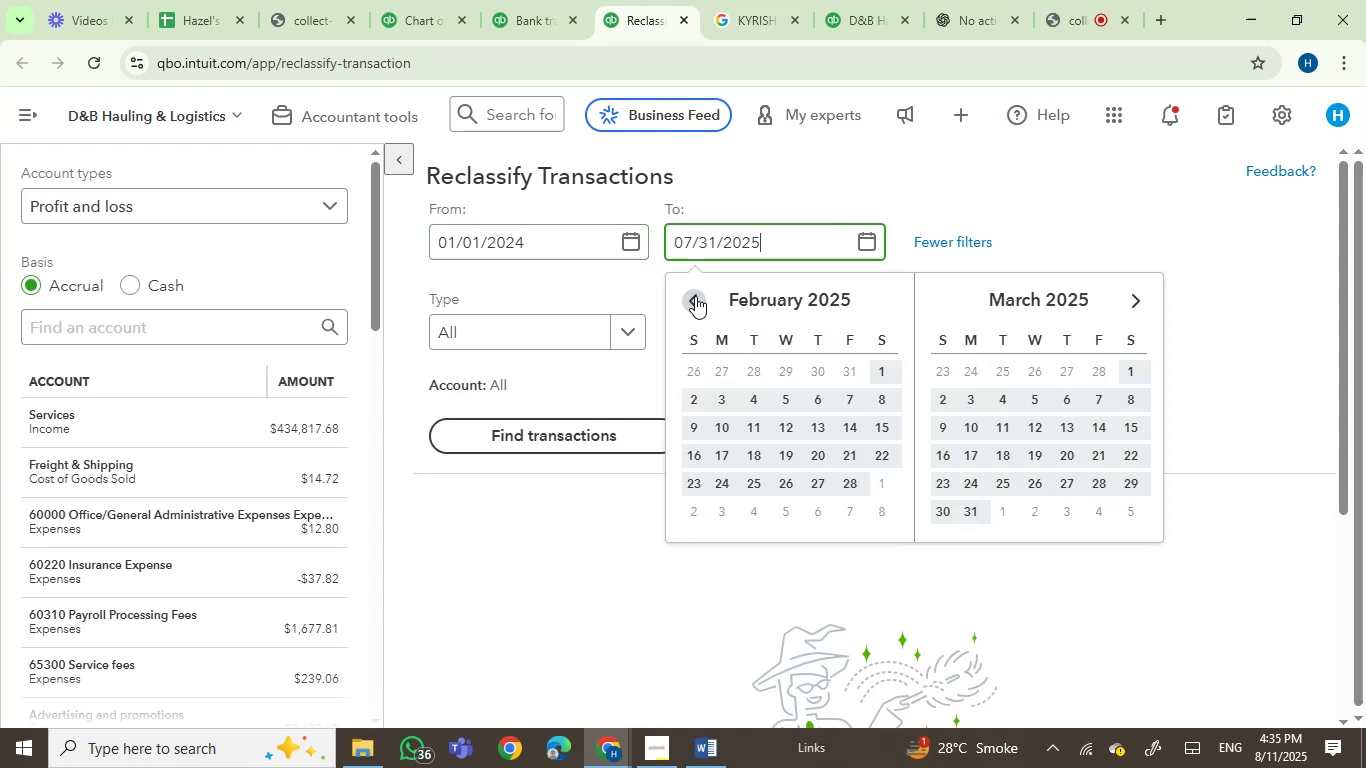 
triple_click([695, 296])
 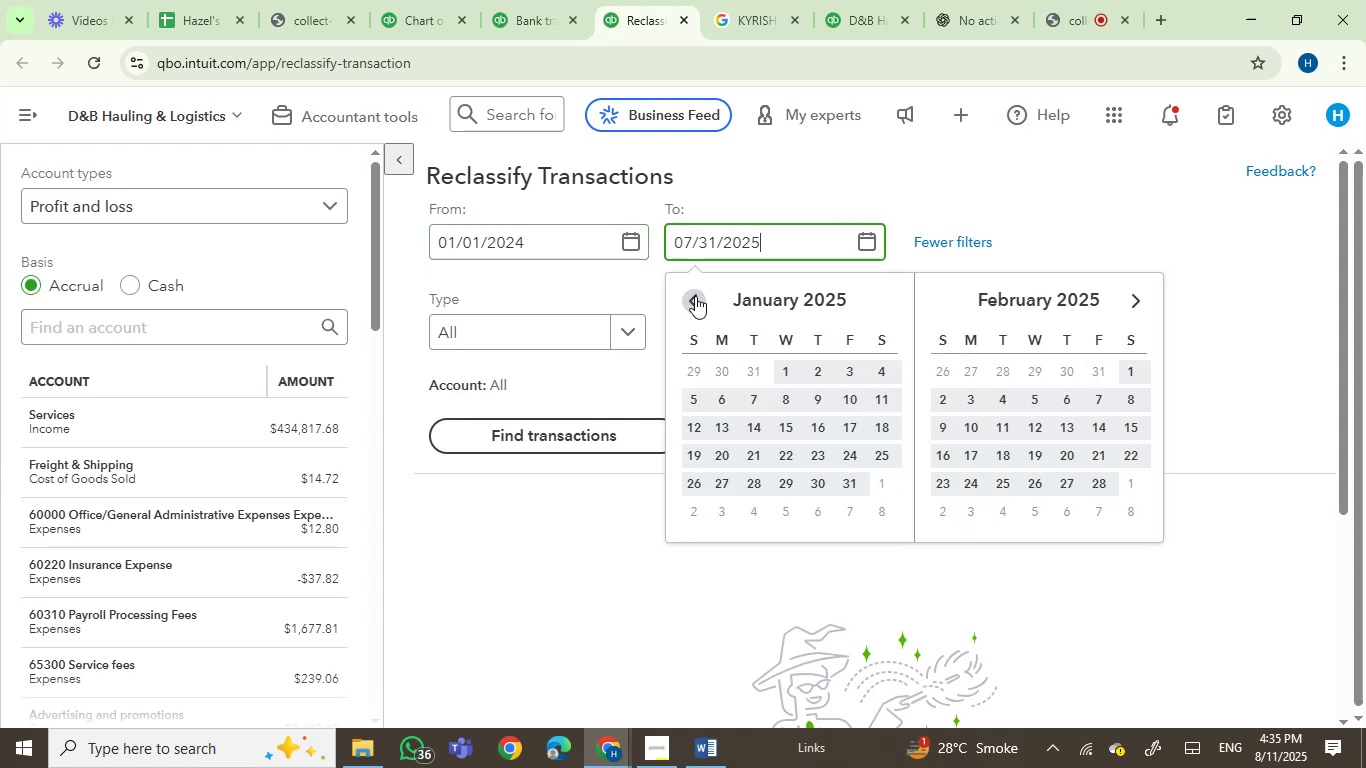 
triple_click([695, 296])
 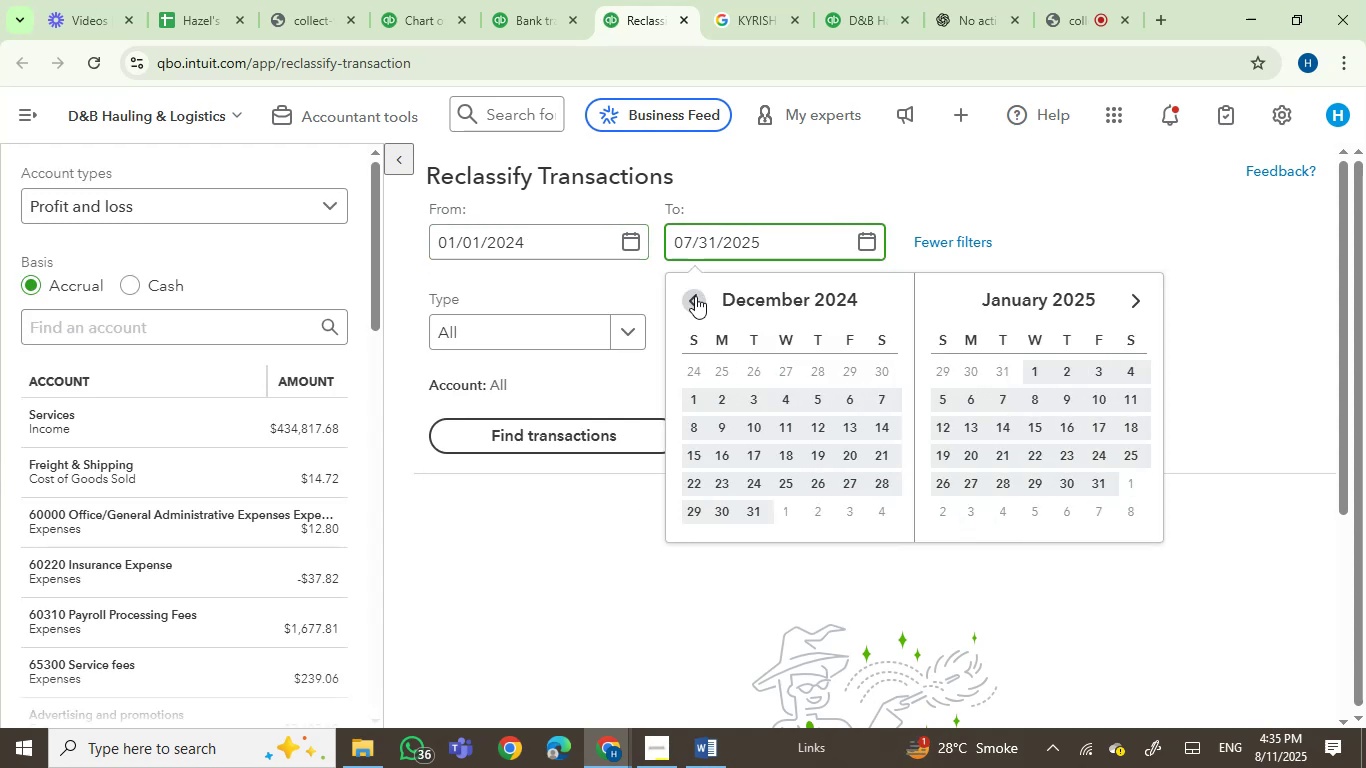 
triple_click([695, 296])
 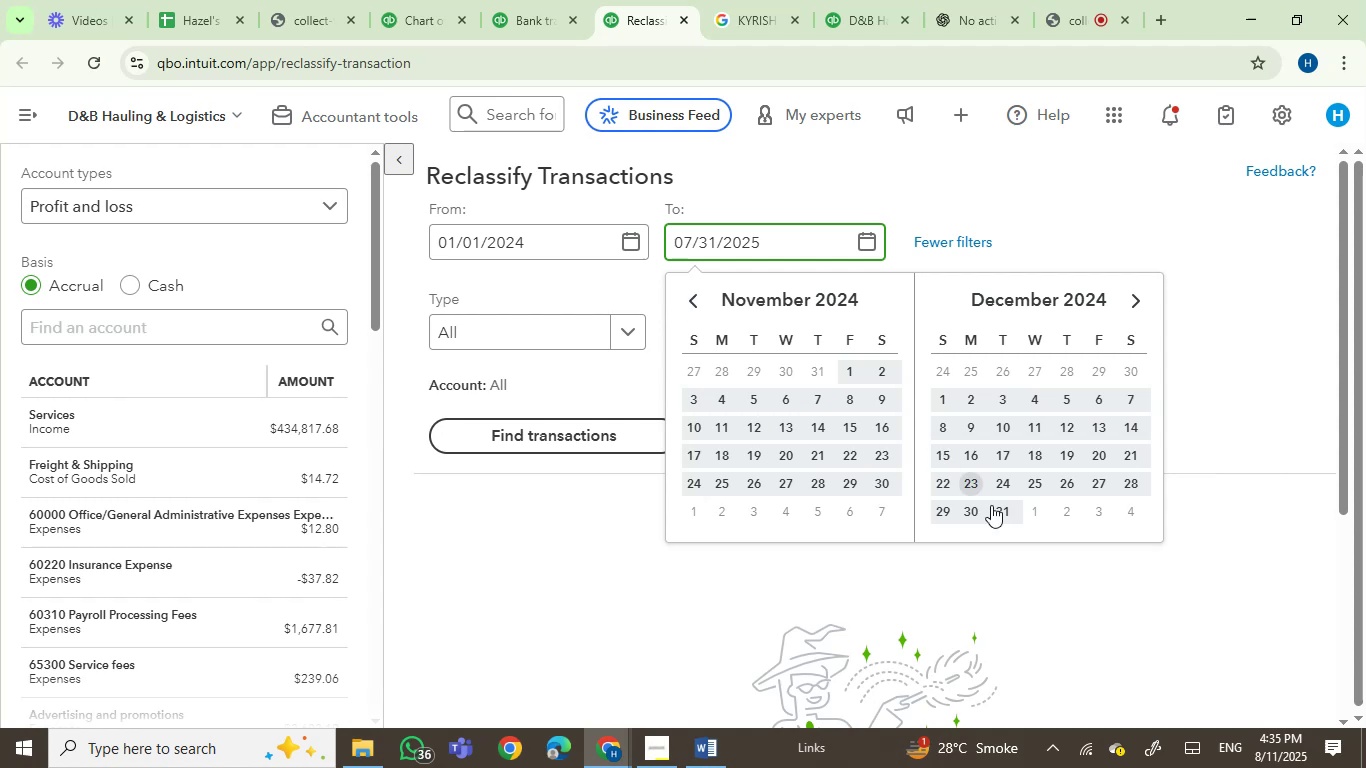 
left_click([1001, 509])
 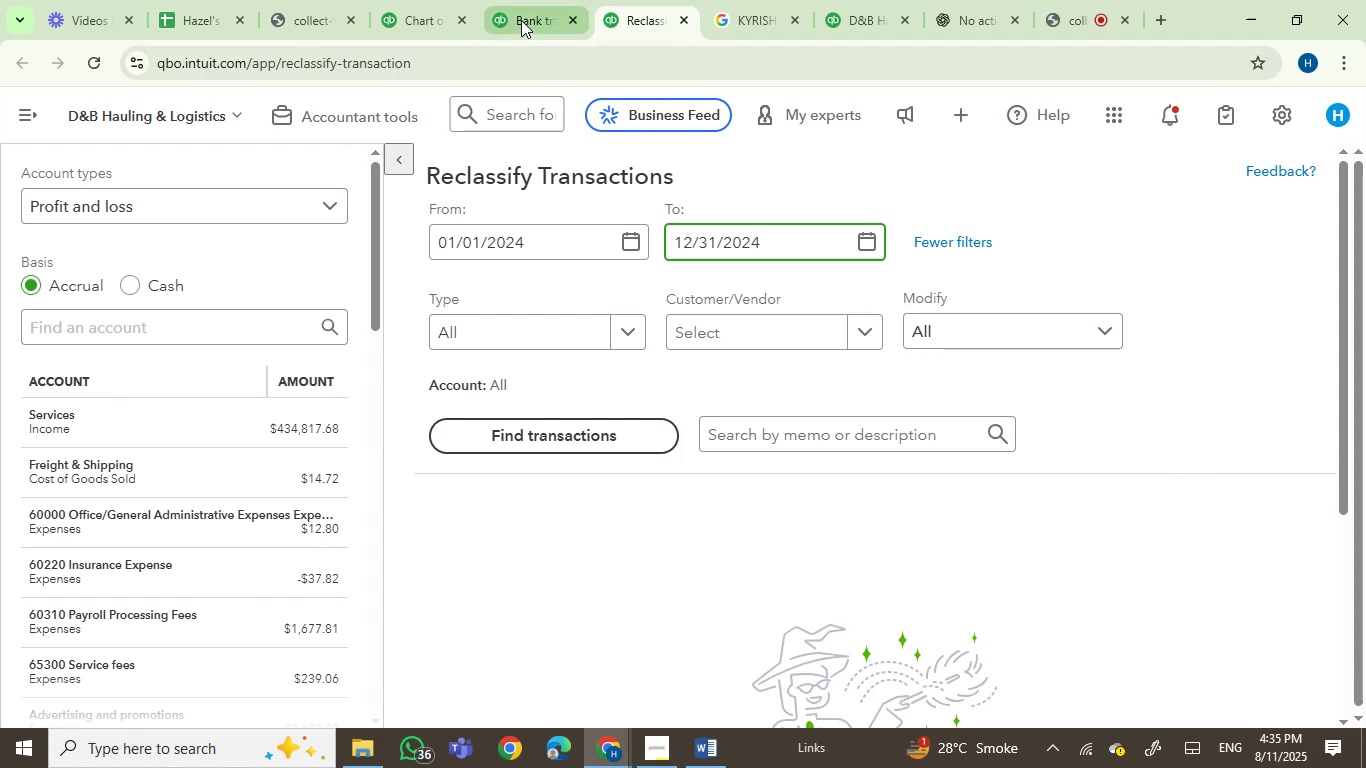 
left_click([521, 14])
 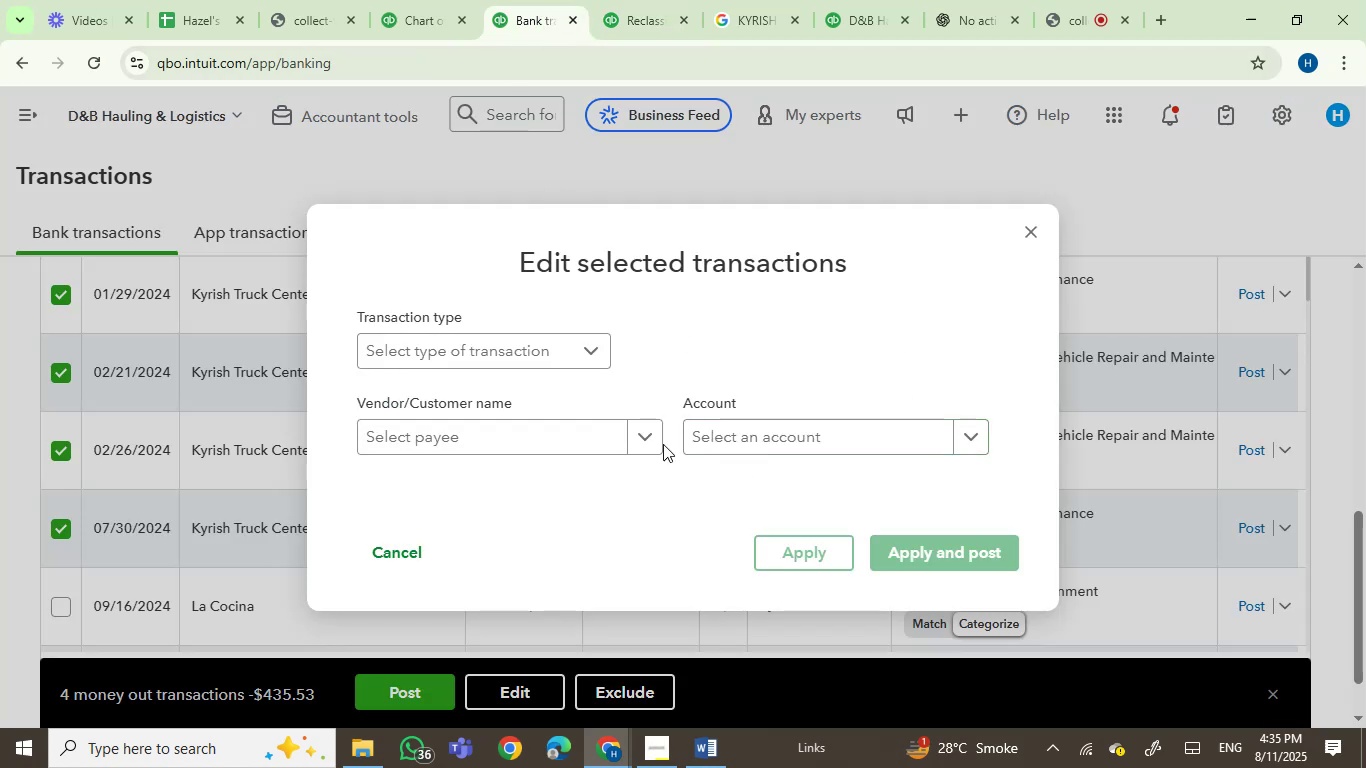 
left_click([564, 425])
 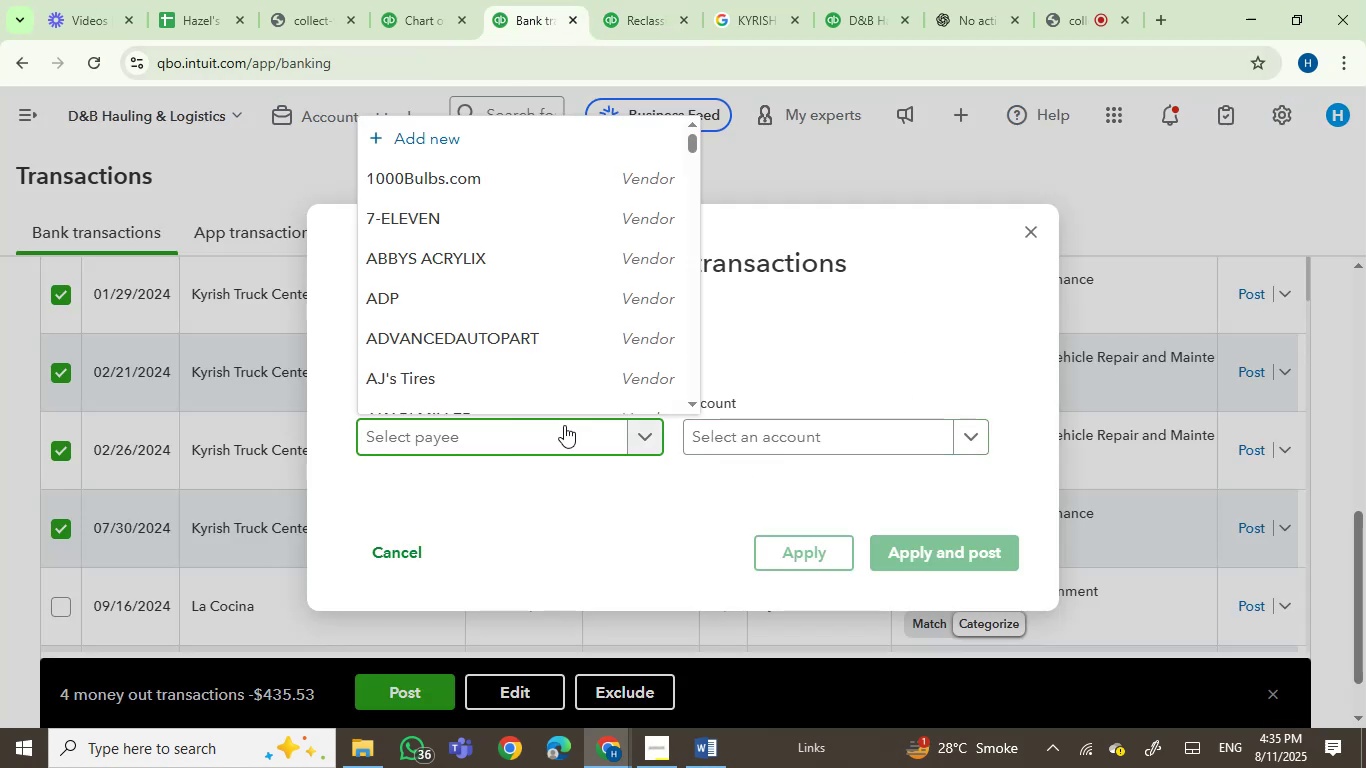 
type(ky)
 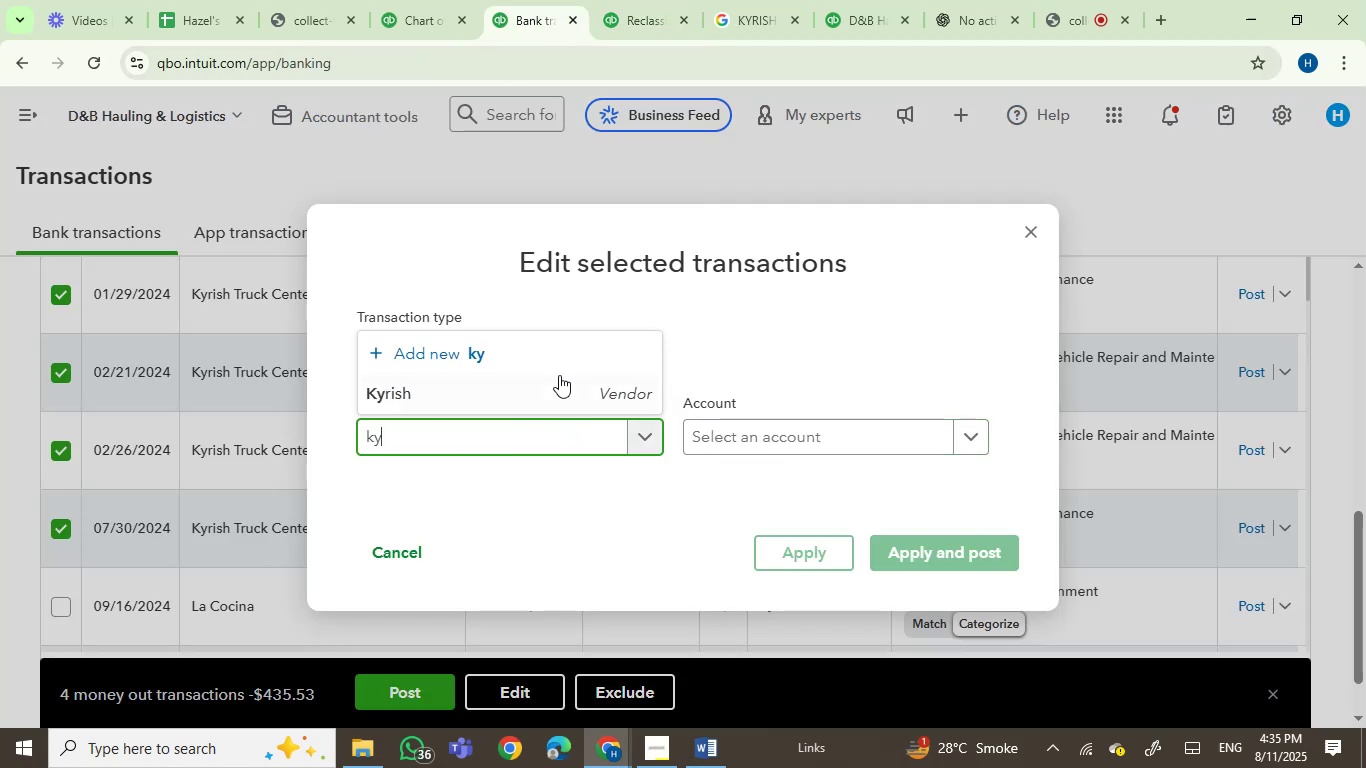 
left_click([562, 383])
 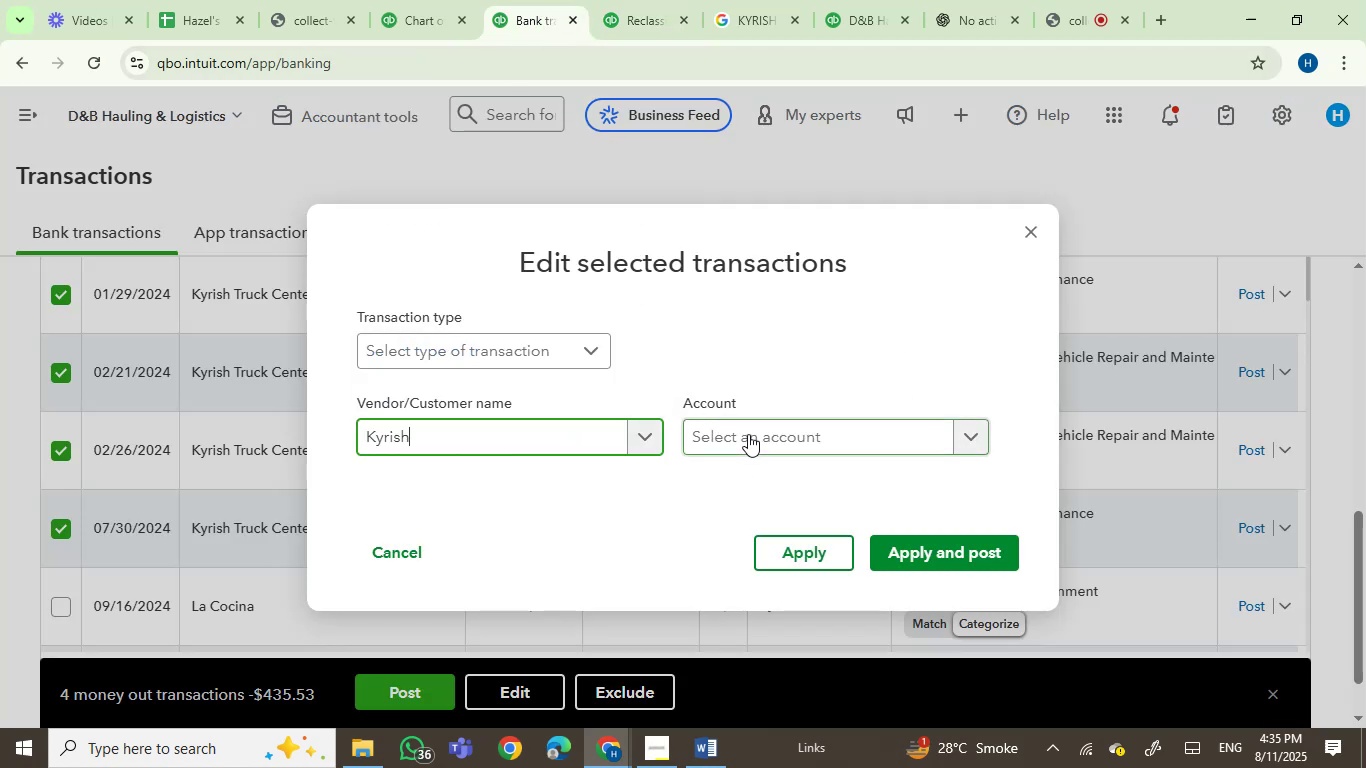 
left_click([748, 434])
 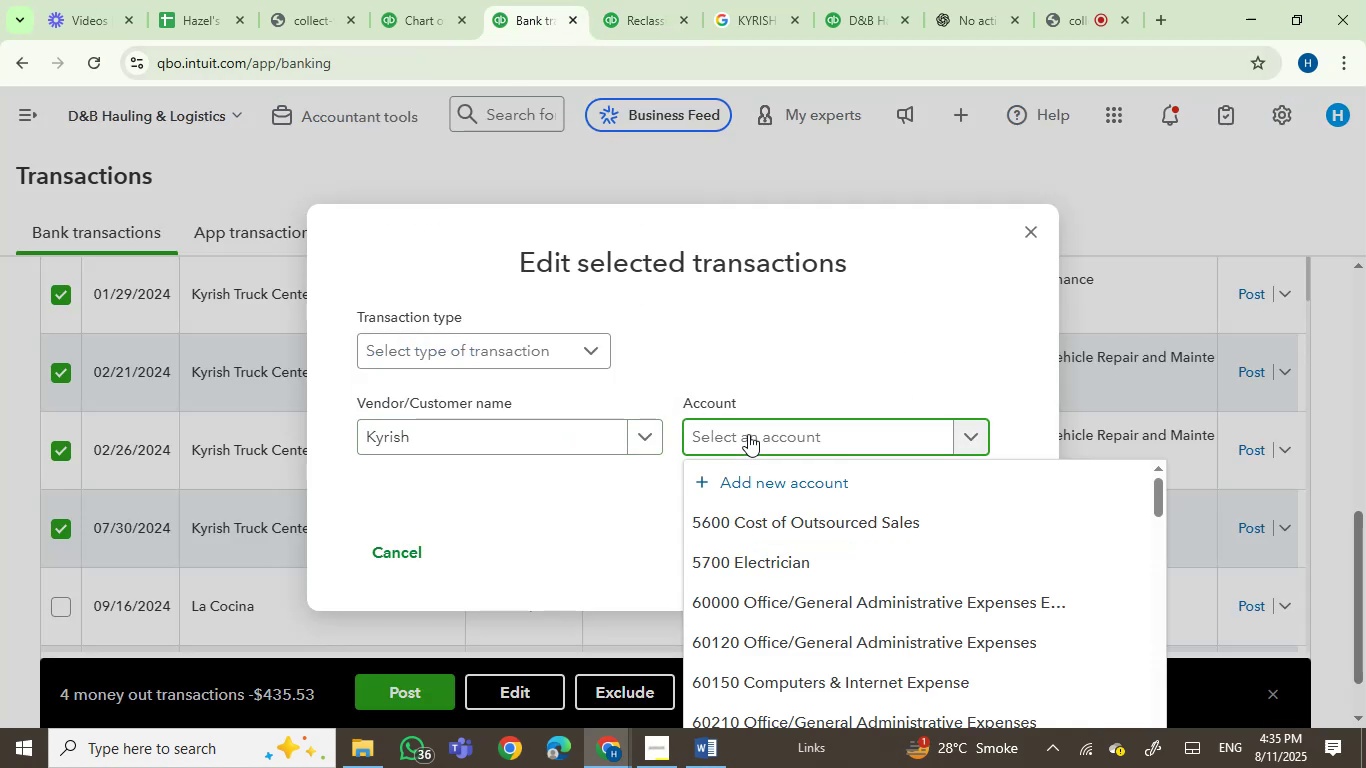 
type(rep)
 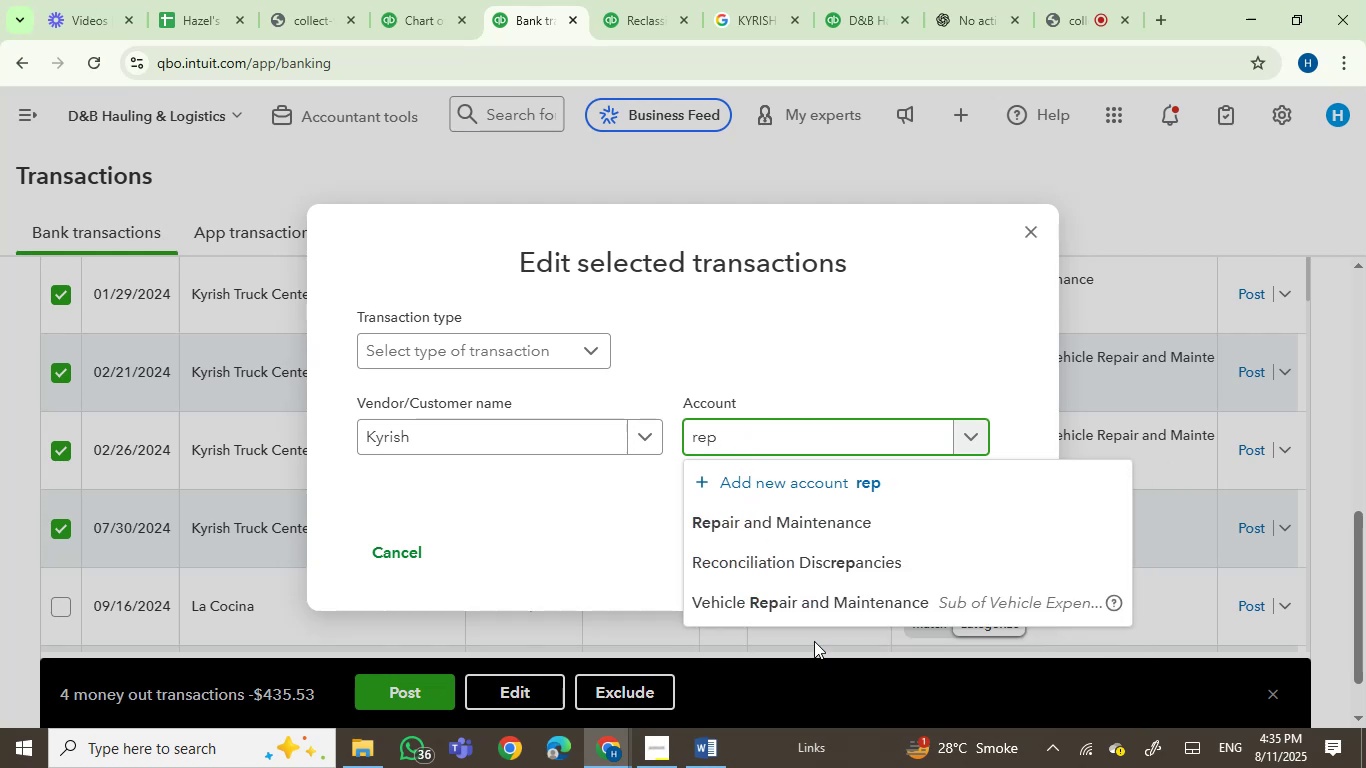 
left_click([837, 598])
 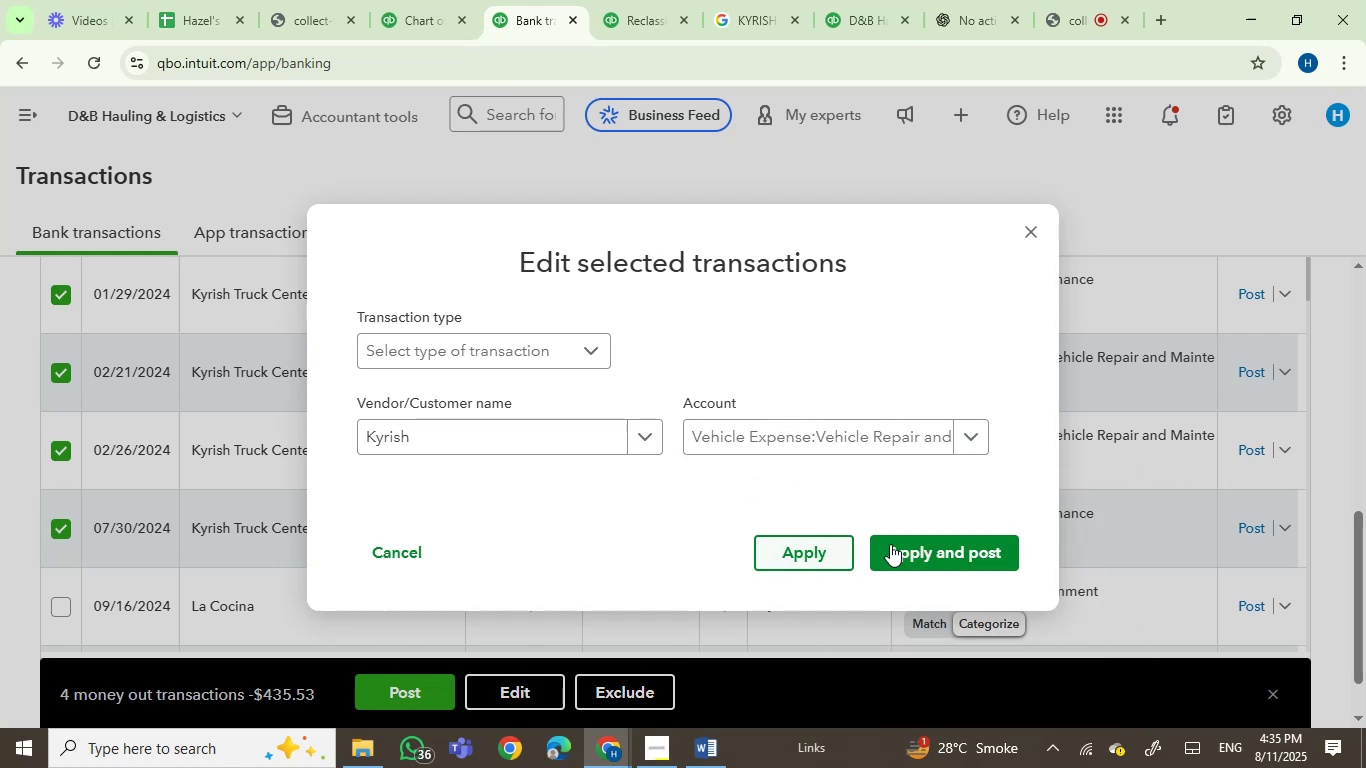 
left_click([896, 546])
 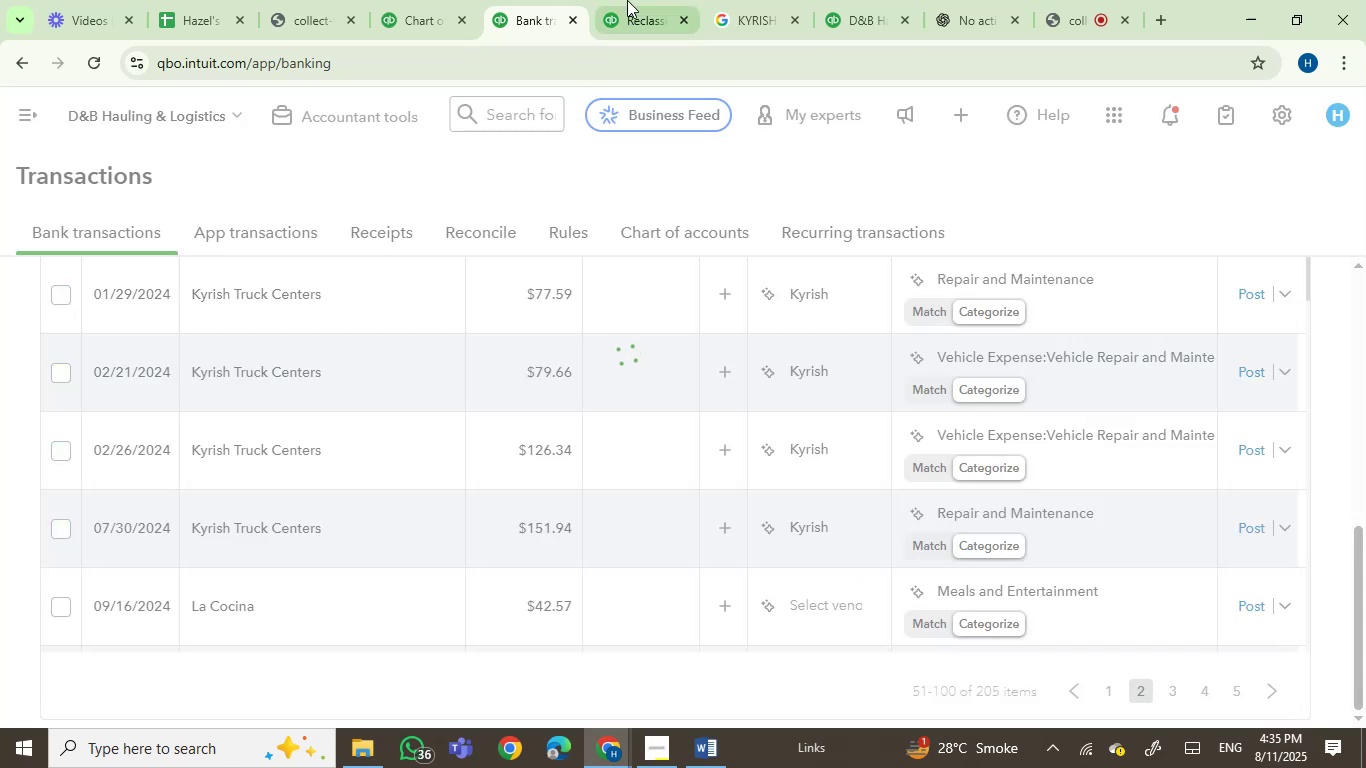 
left_click([628, 0])
 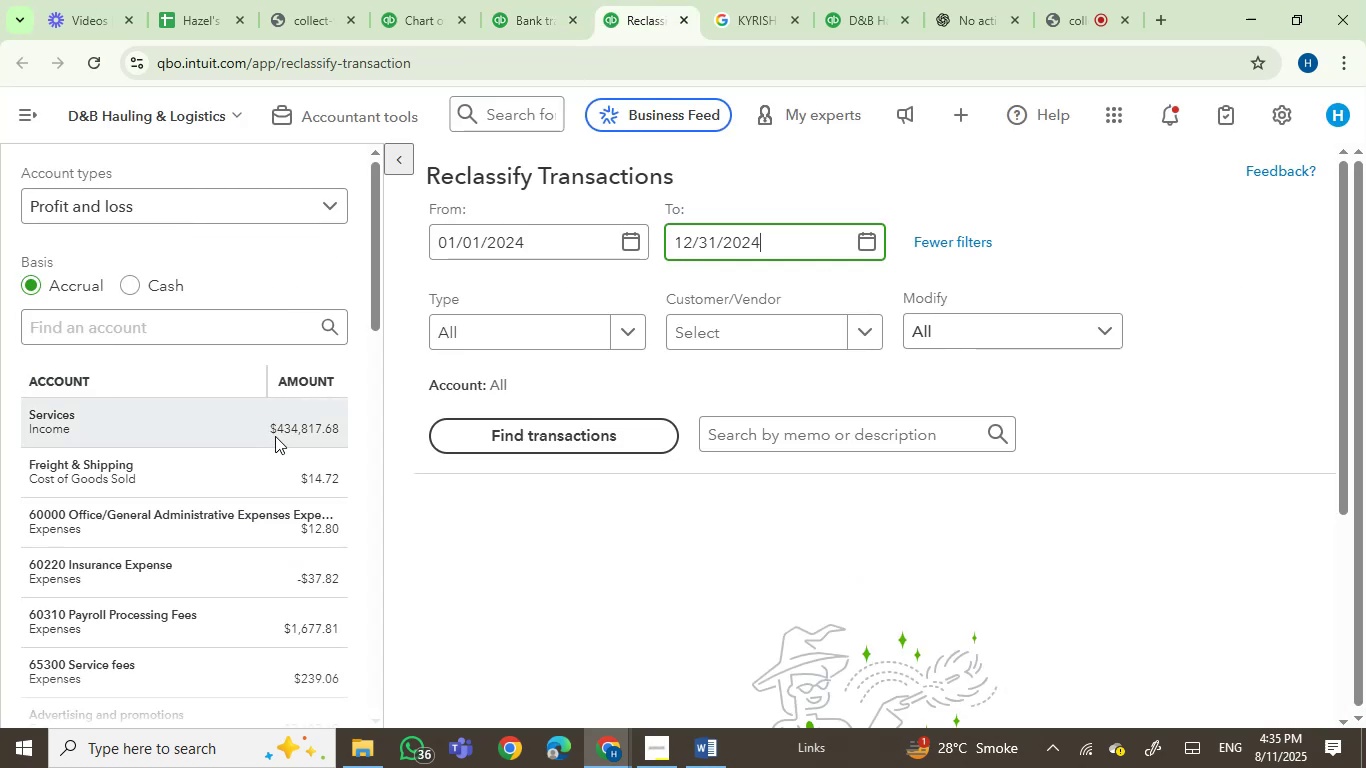 
scroll: coordinate [203, 545], scroll_direction: down, amount: 9.0
 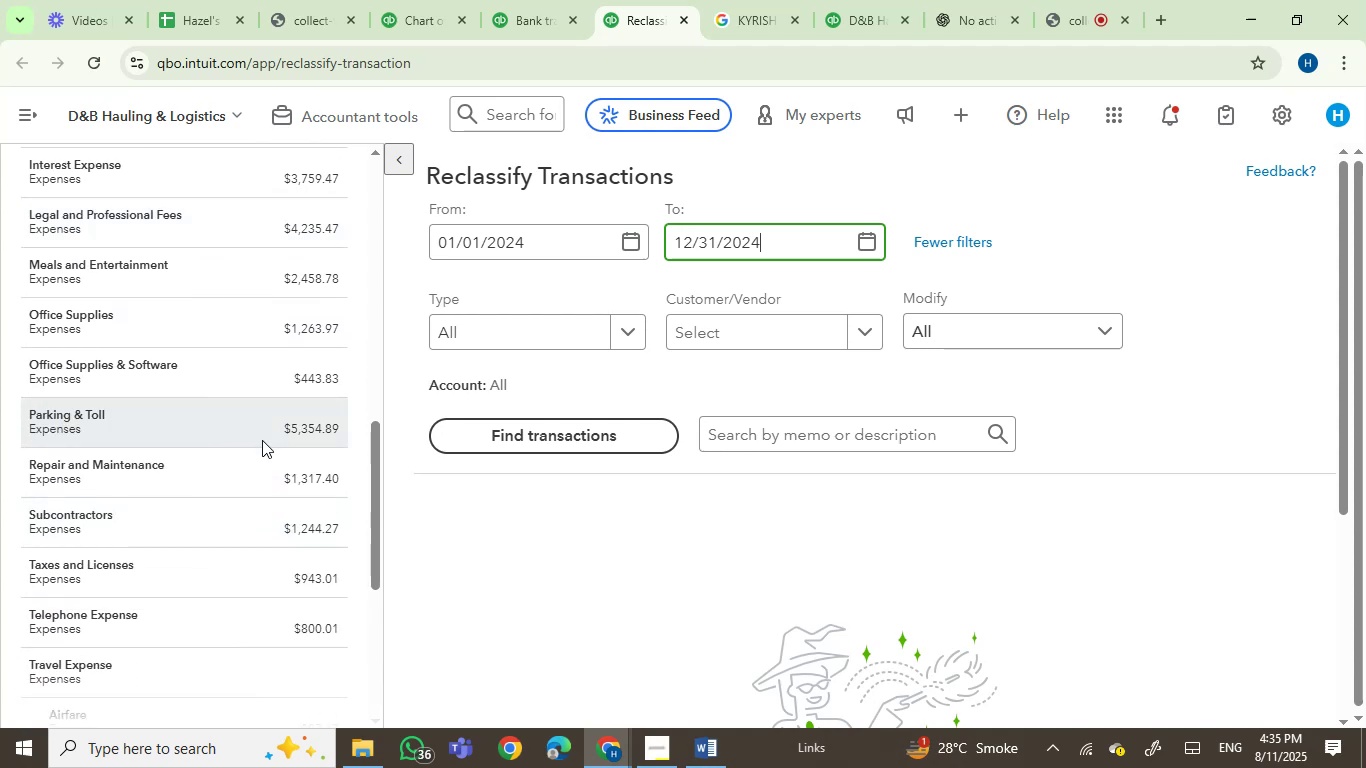 
left_click([265, 479])
 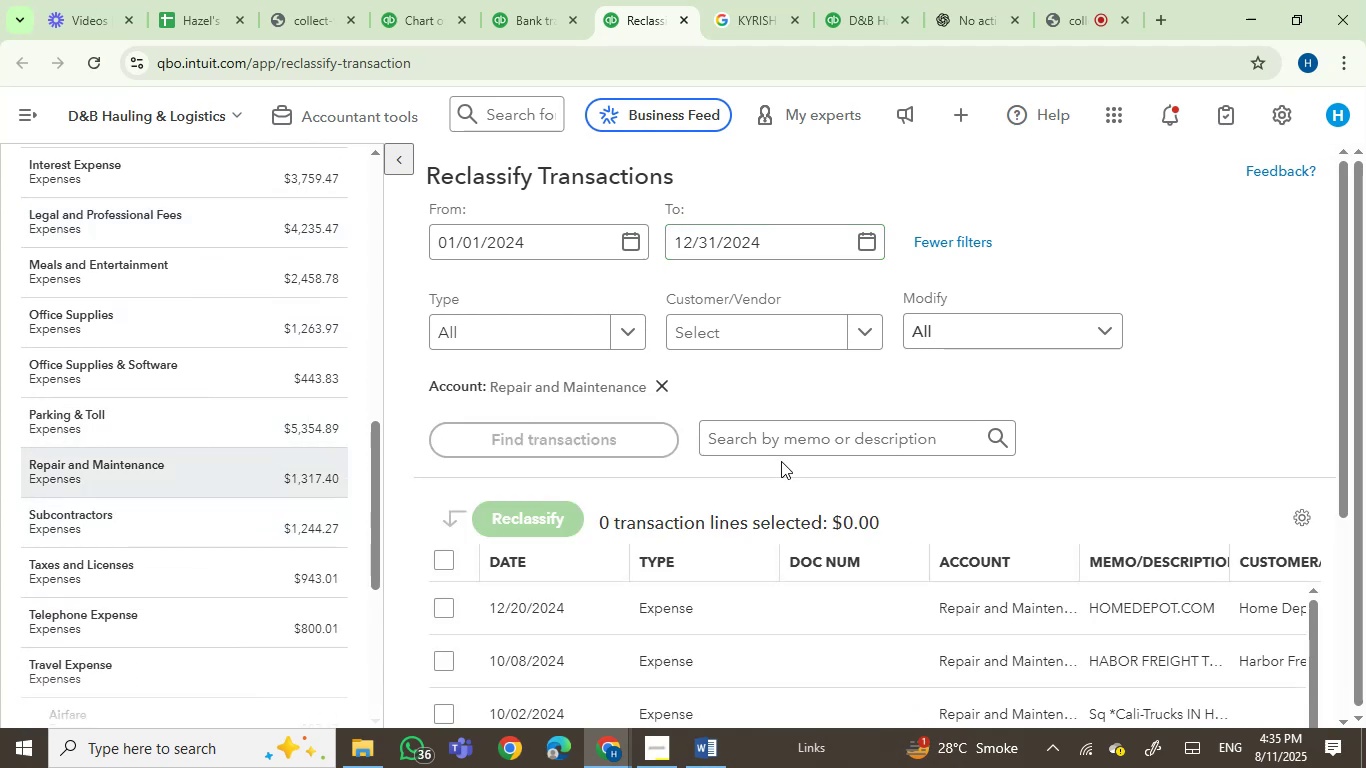 
scroll: coordinate [761, 370], scroll_direction: down, amount: 1.0
 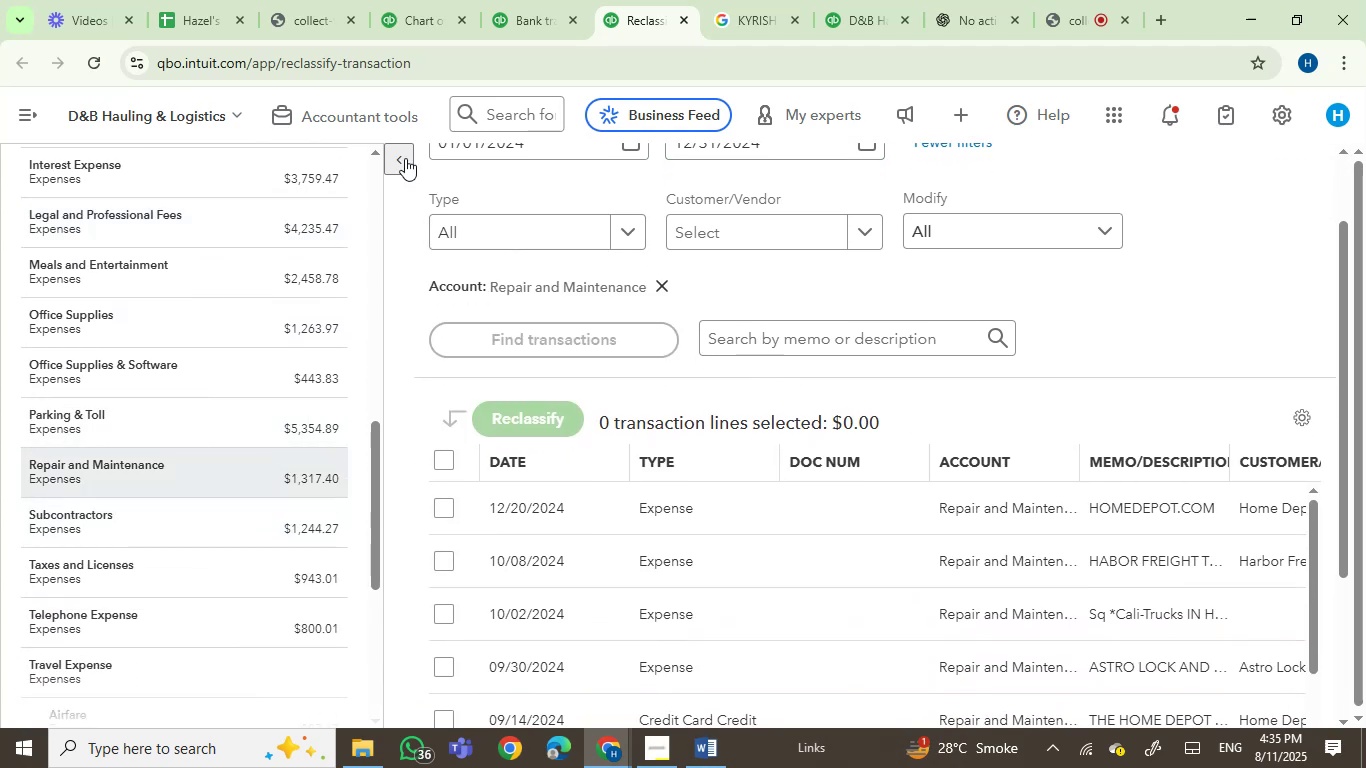 
left_click([393, 153])
 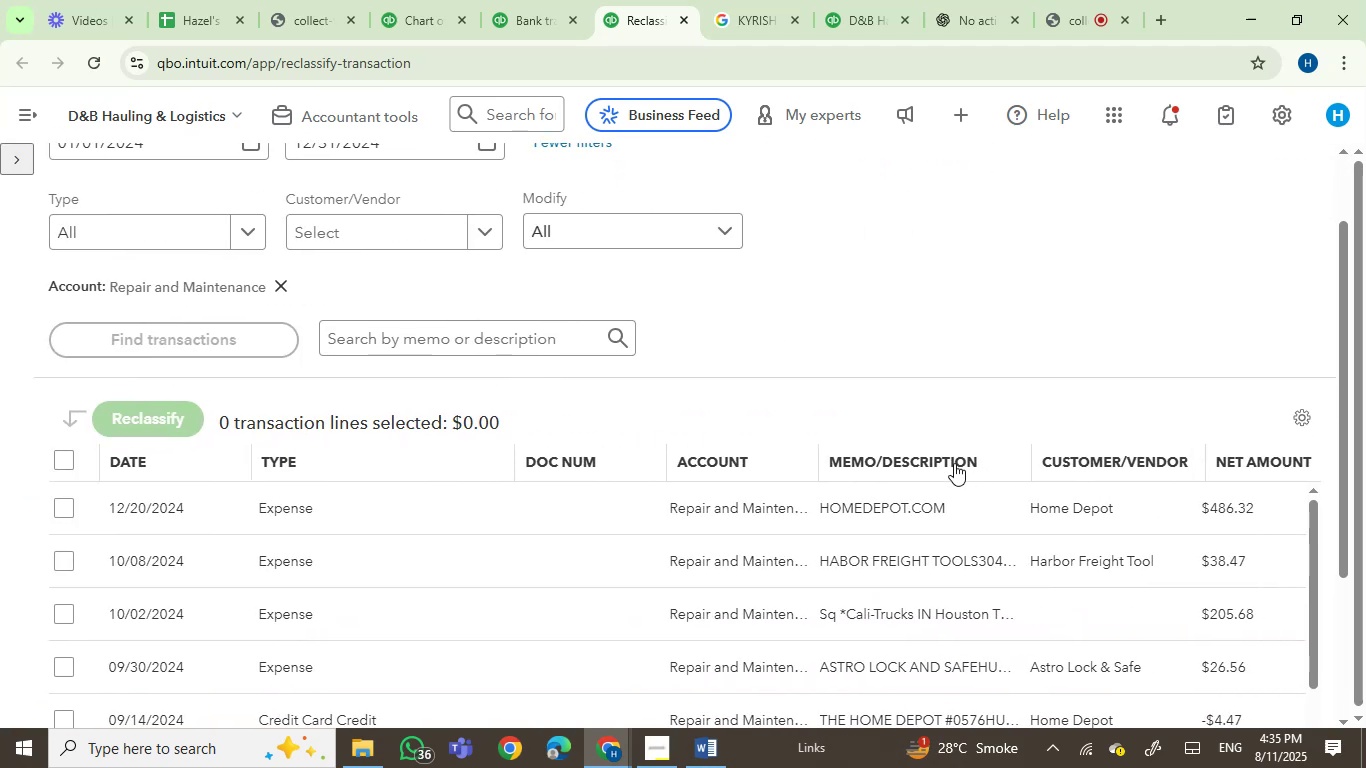 
left_click([946, 466])
 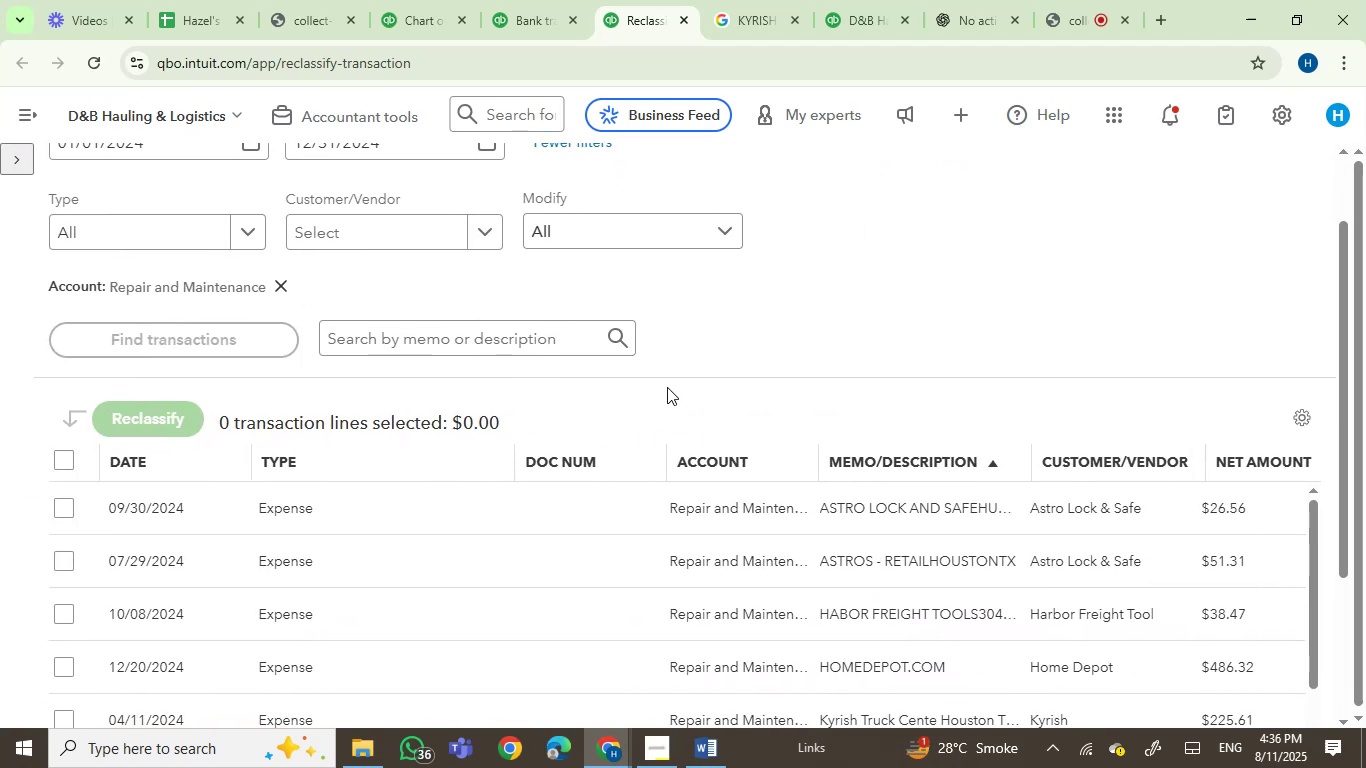 
scroll: coordinate [667, 387], scroll_direction: down, amount: 2.0
 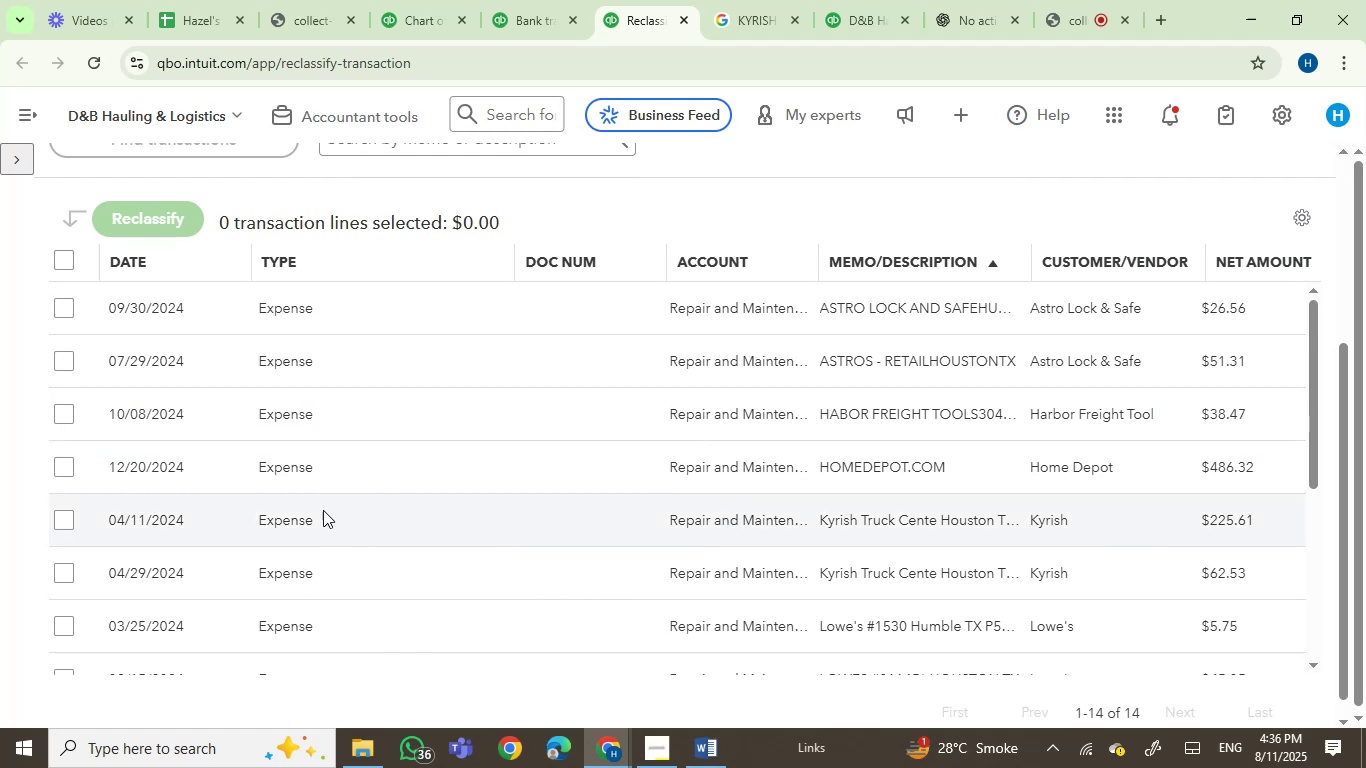 
left_click([72, 517])
 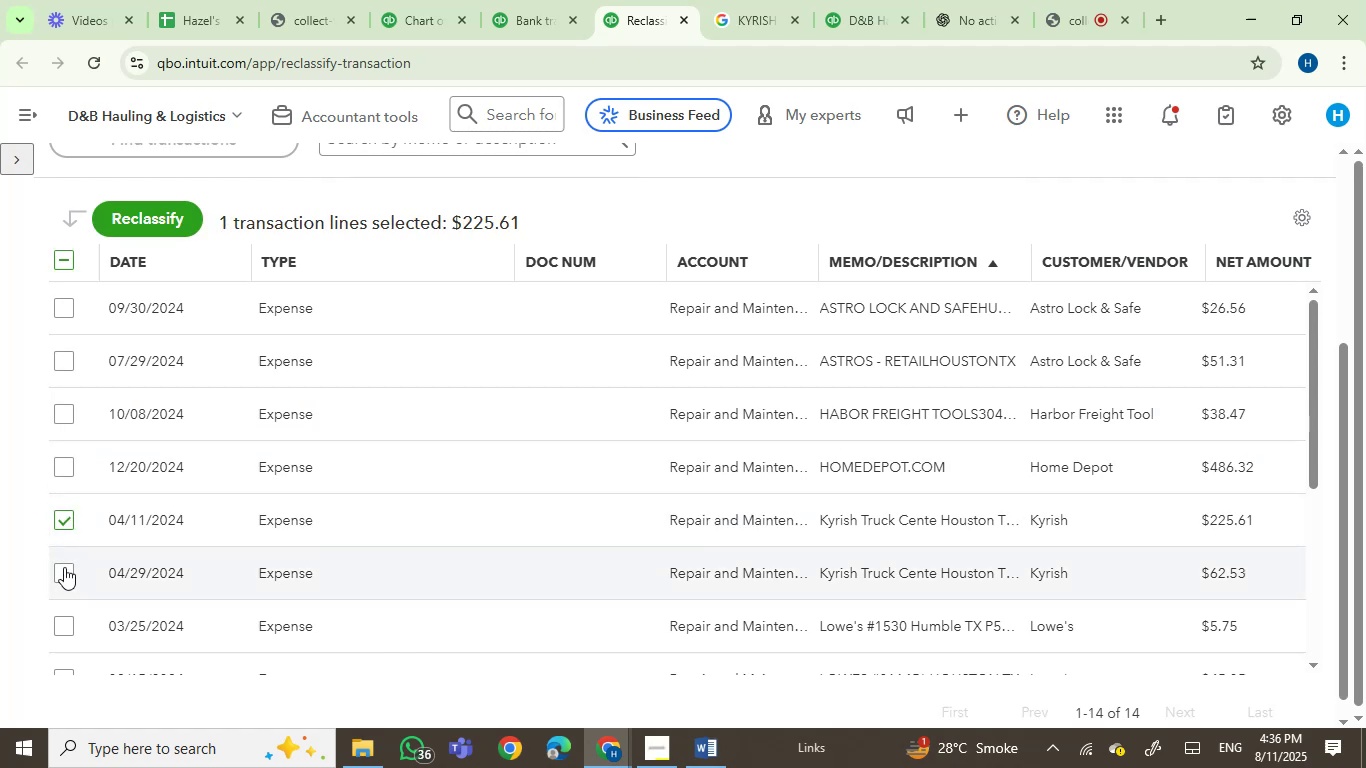 
left_click([64, 568])
 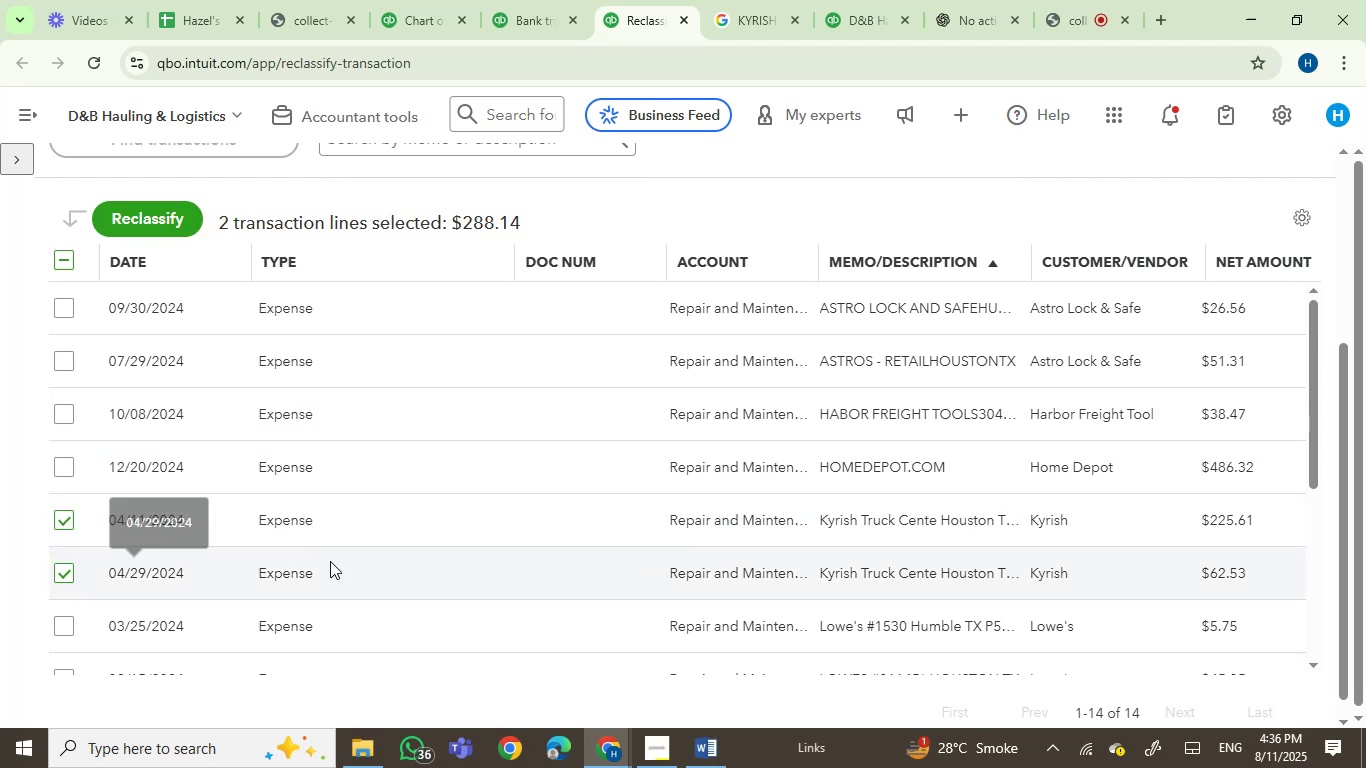 
scroll: coordinate [597, 585], scroll_direction: down, amount: 2.0
 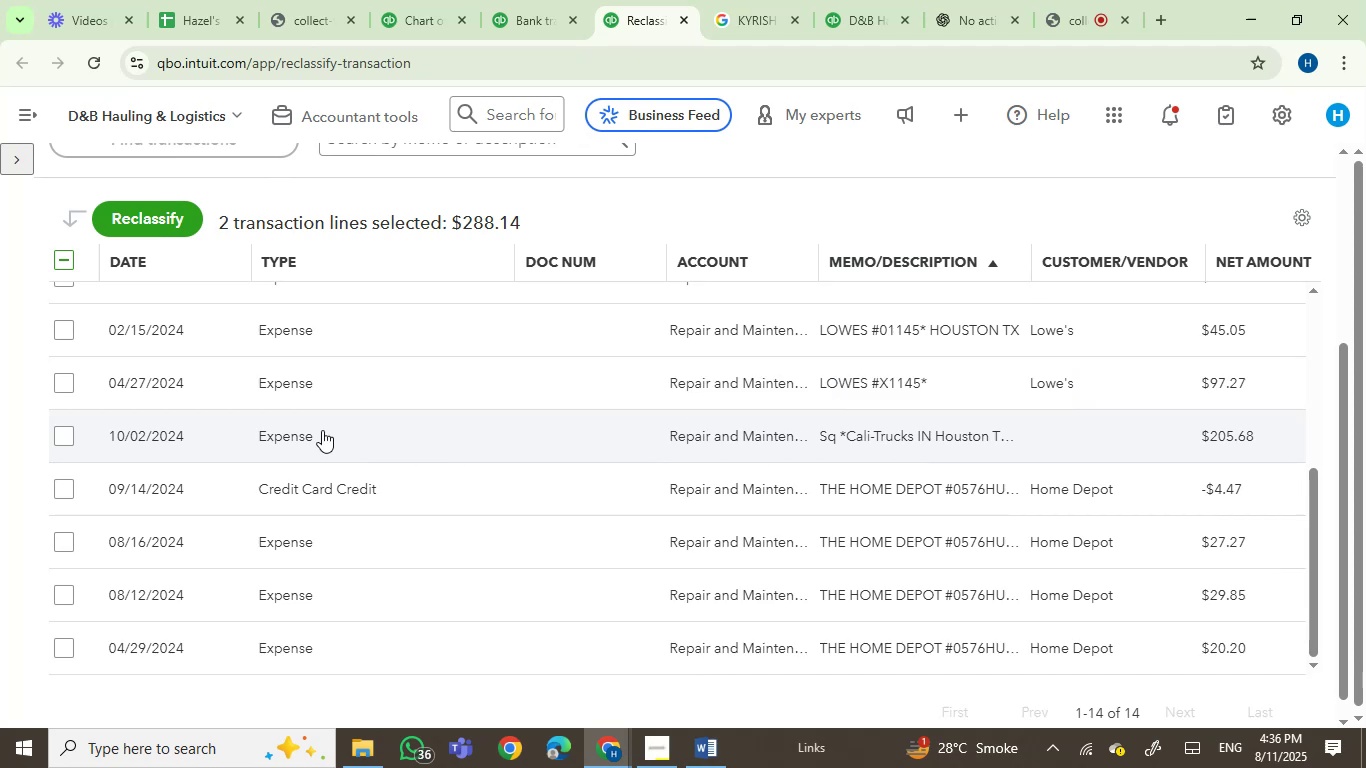 
wait(5.72)
 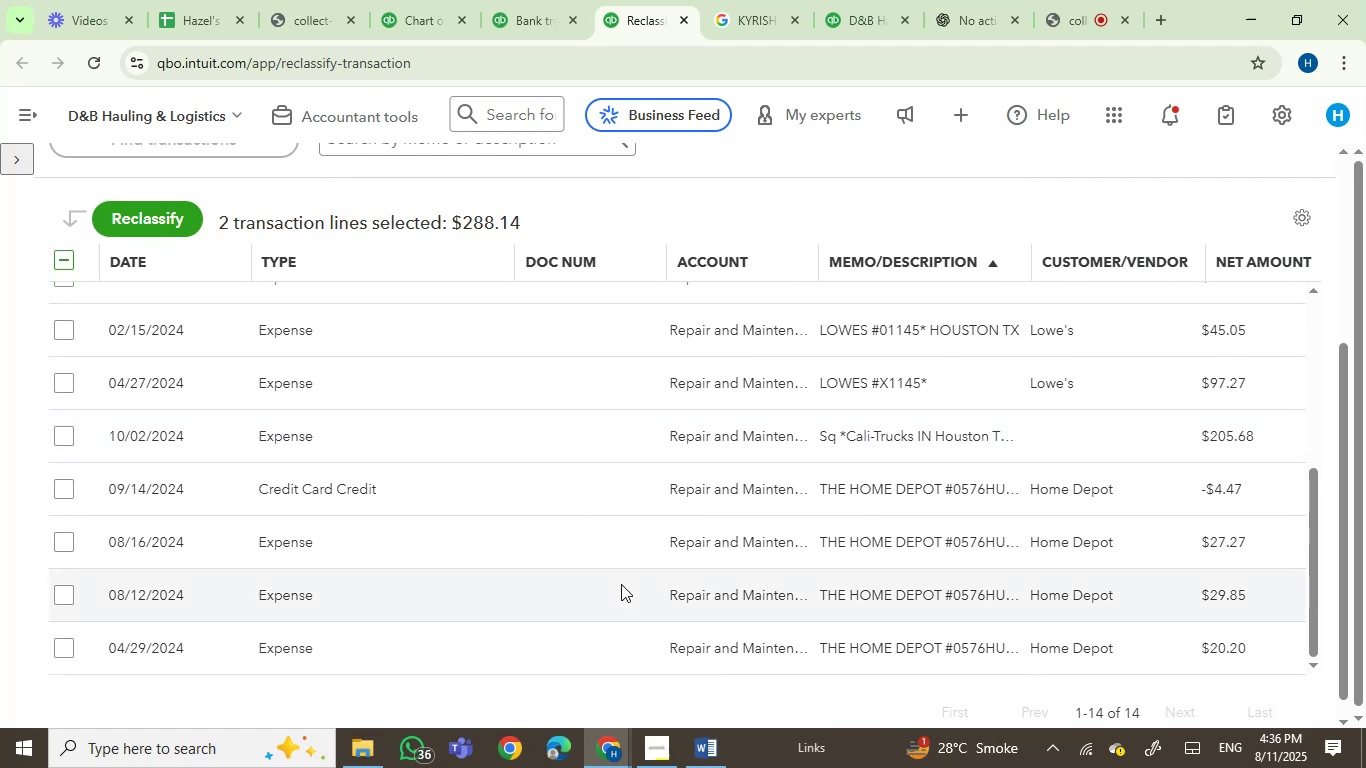 
left_click([72, 432])
 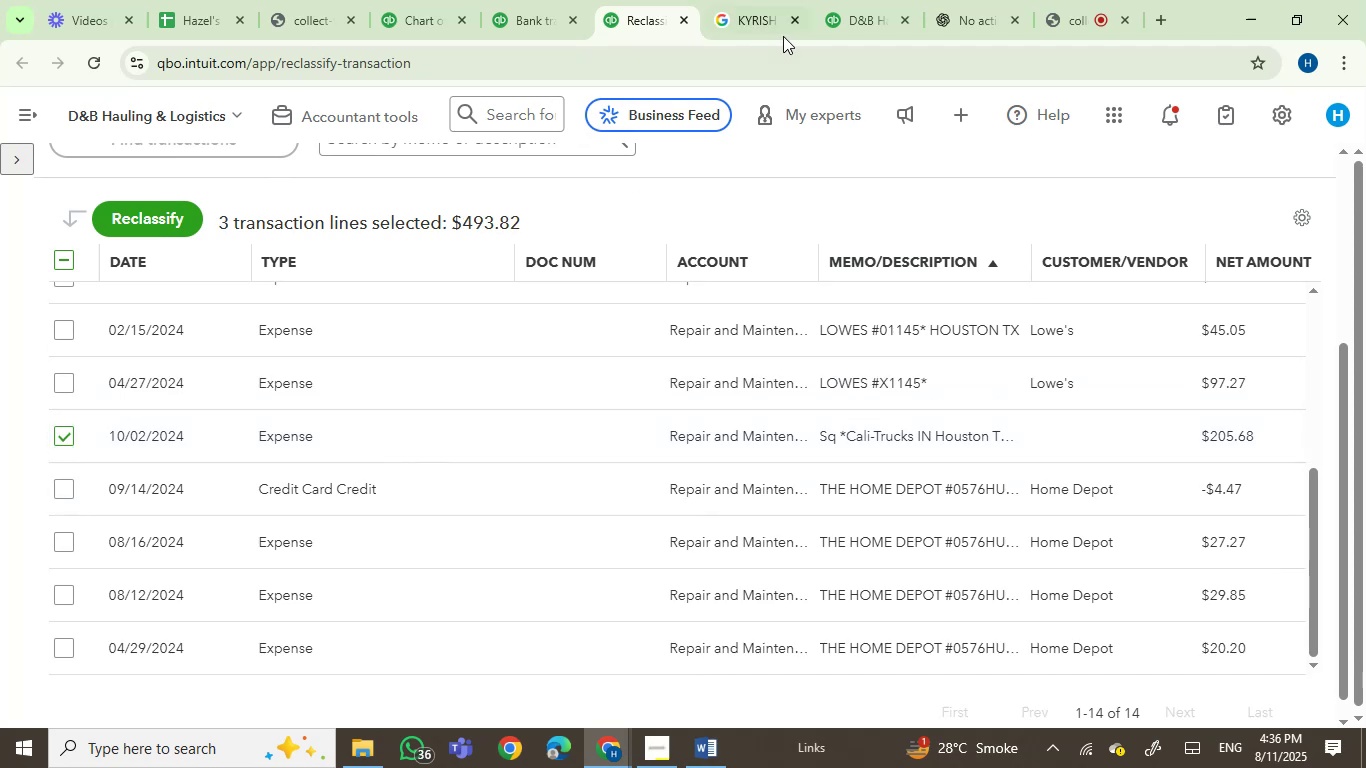 
left_click([865, 4])
 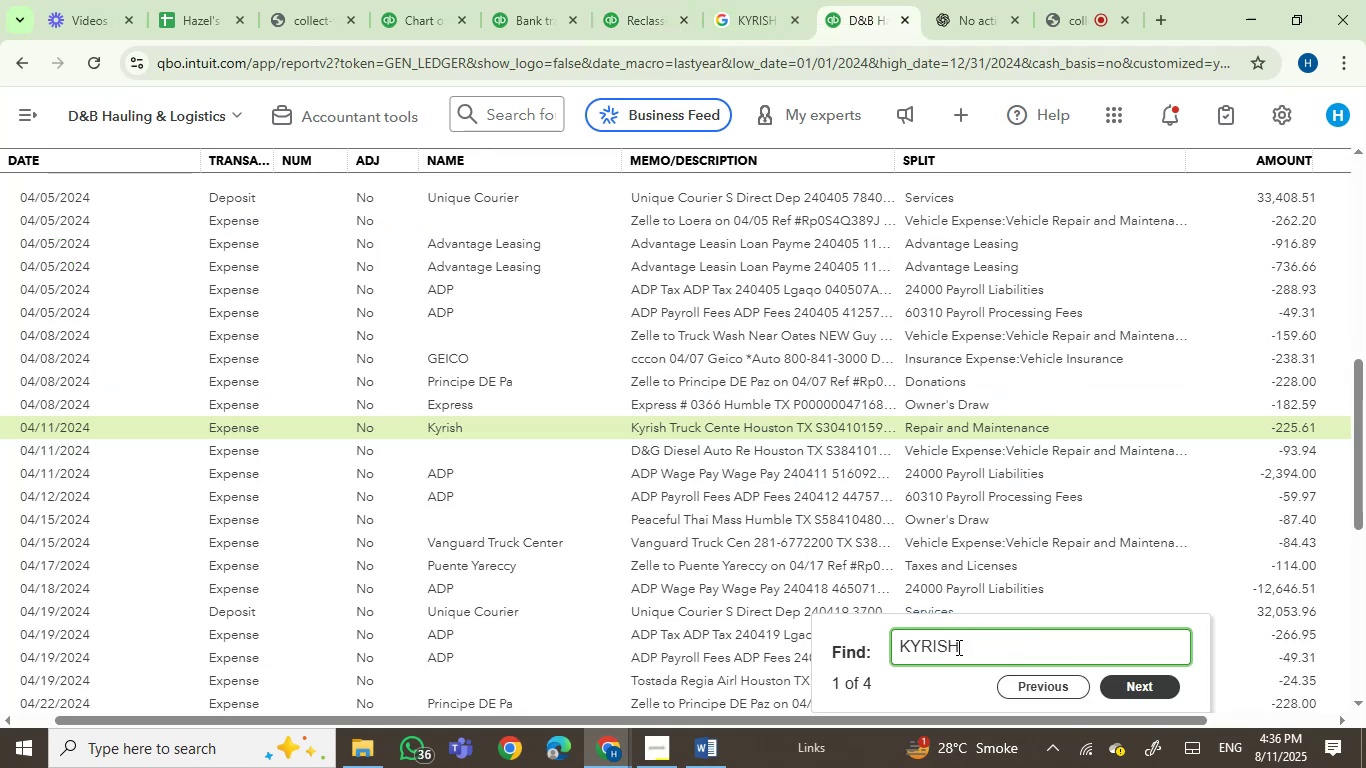 
left_click_drag(start_coordinate=[981, 641], to_coordinate=[892, 643])
 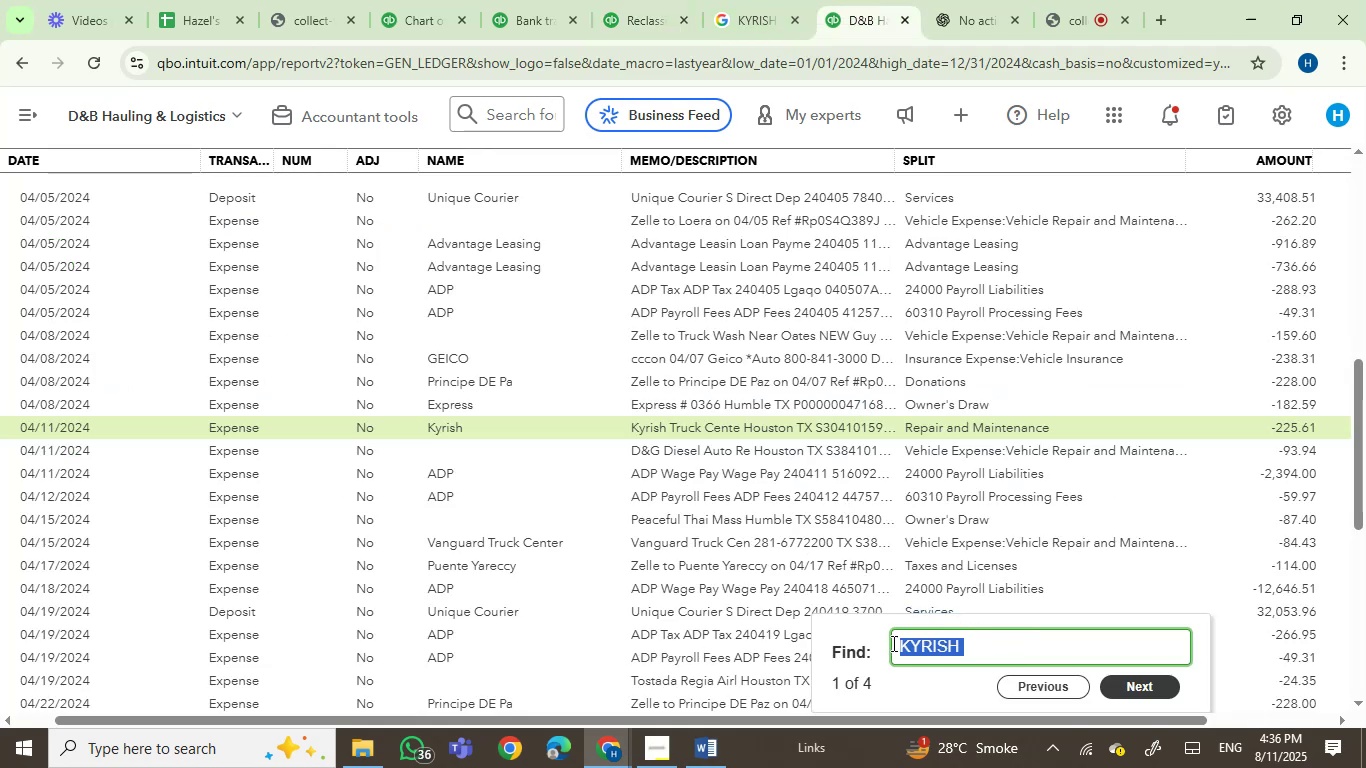 
left_click_drag(start_coordinate=[892, 643], to_coordinate=[822, 651])
 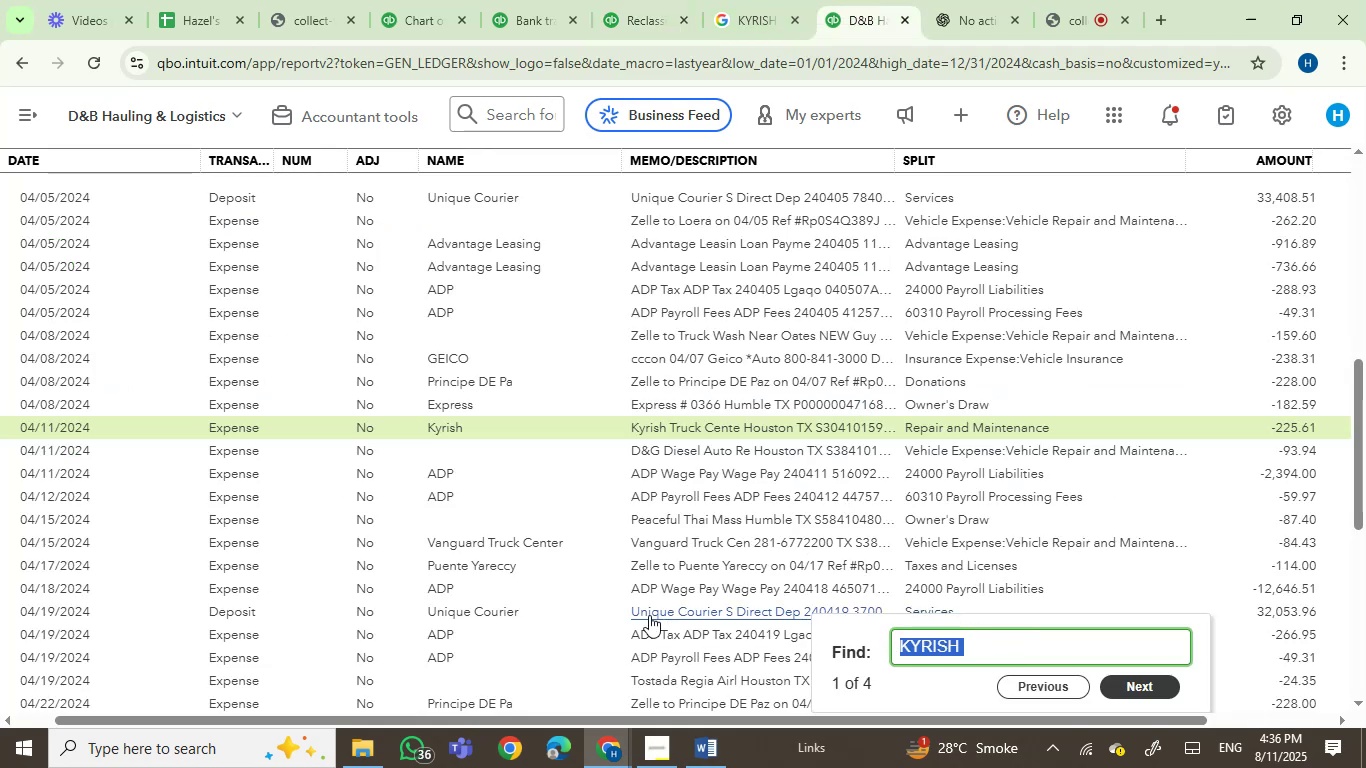 
type(cali )
key(Backspace)
 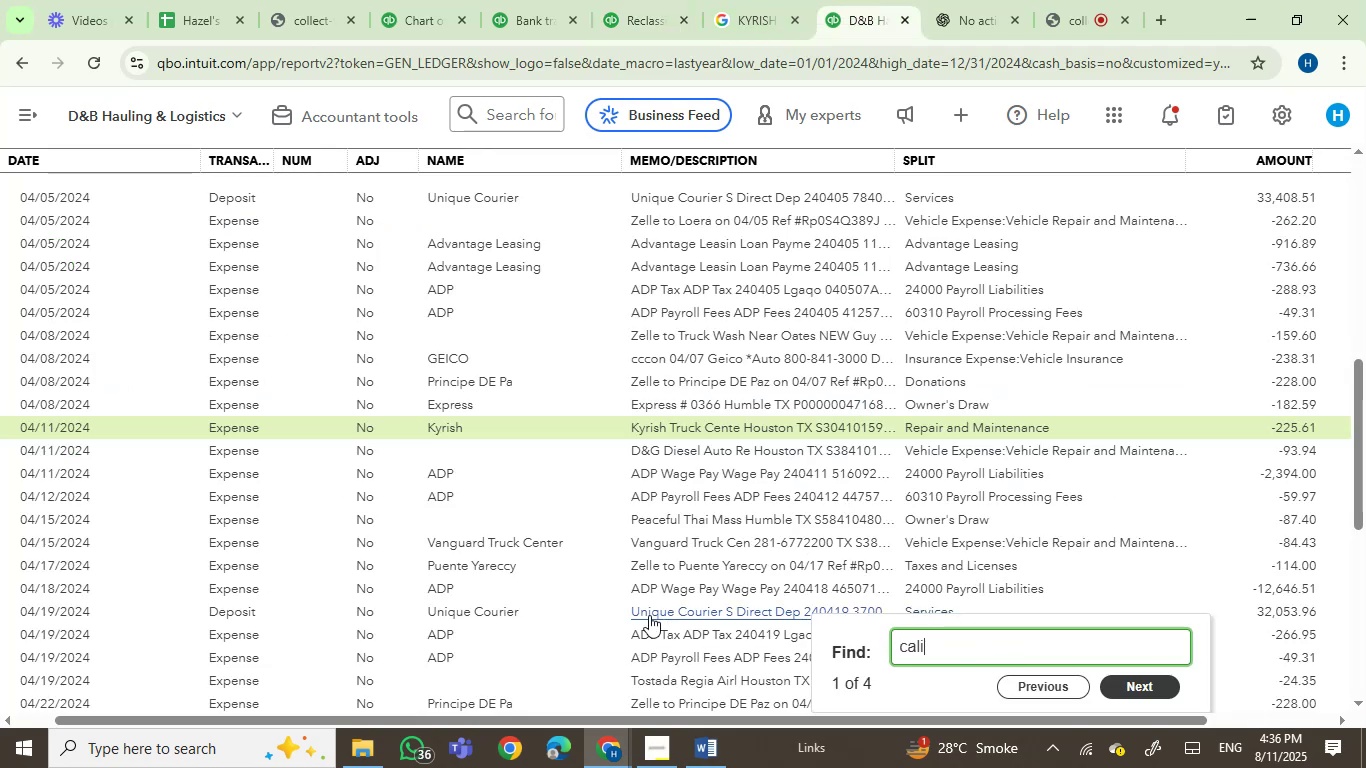 
key(Enter)
 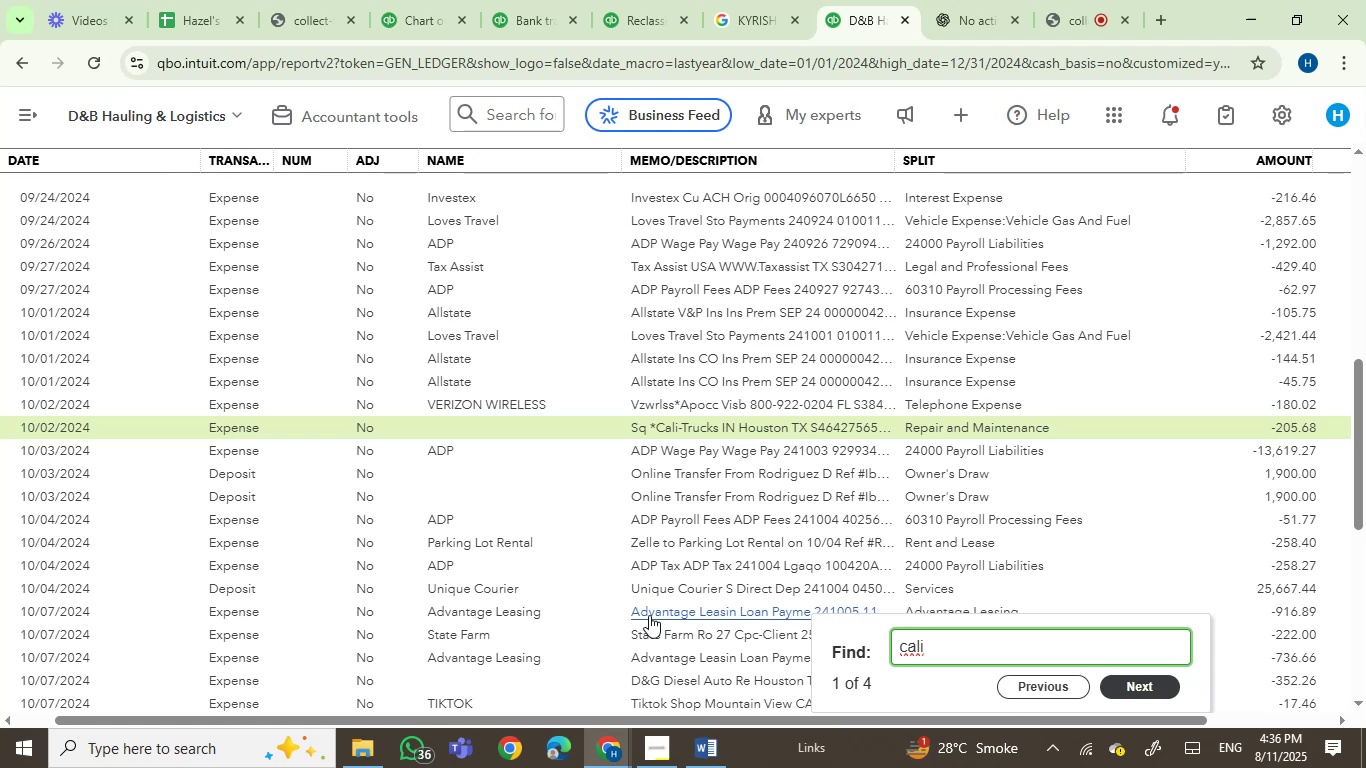 
key(Enter)
 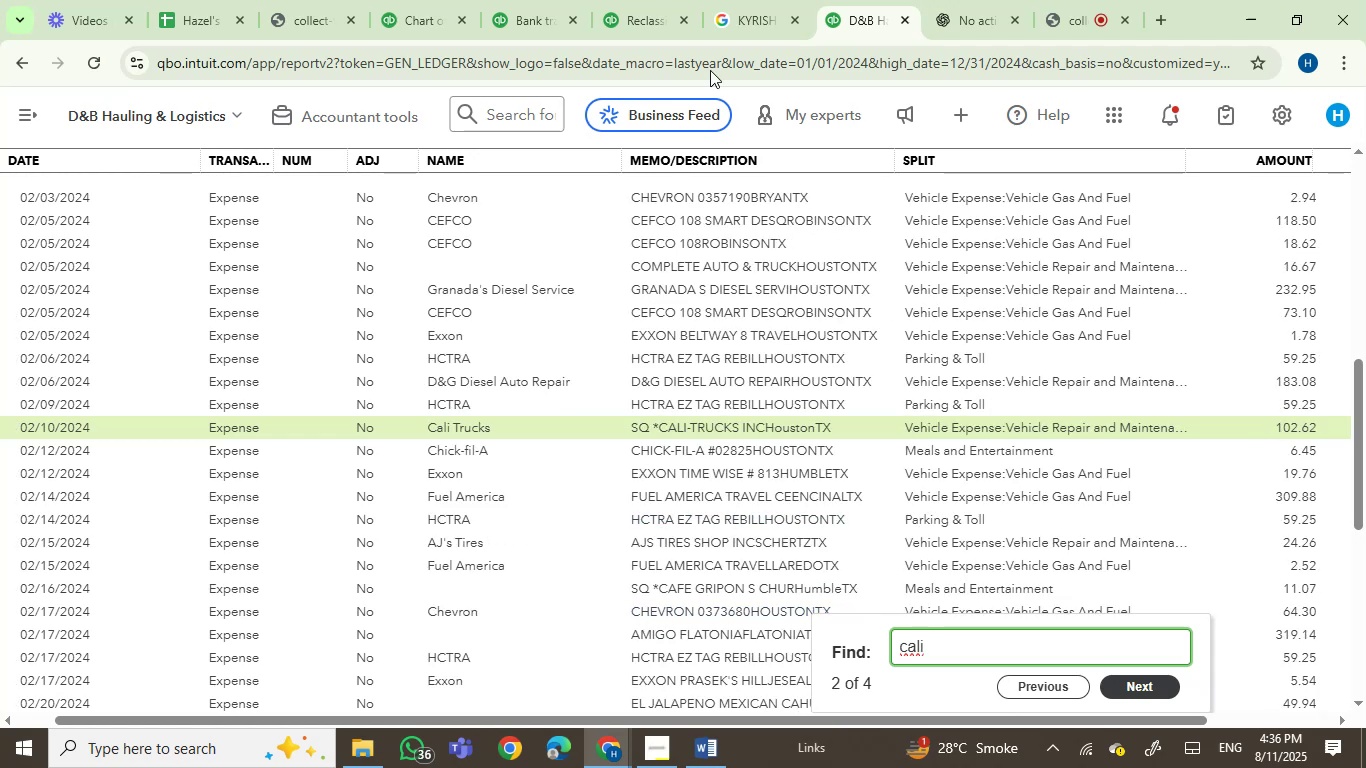 
left_click([653, 0])
 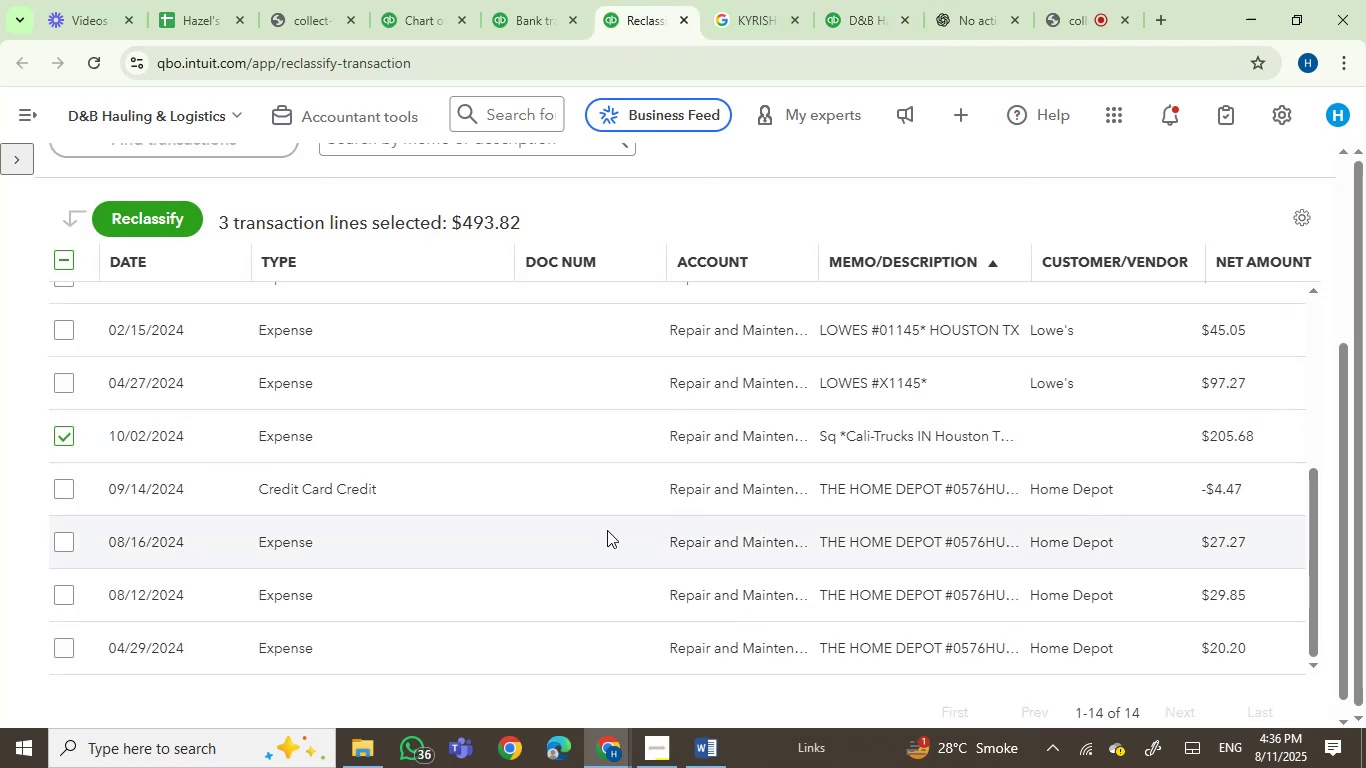 
scroll: coordinate [654, 558], scroll_direction: down, amount: 5.0
 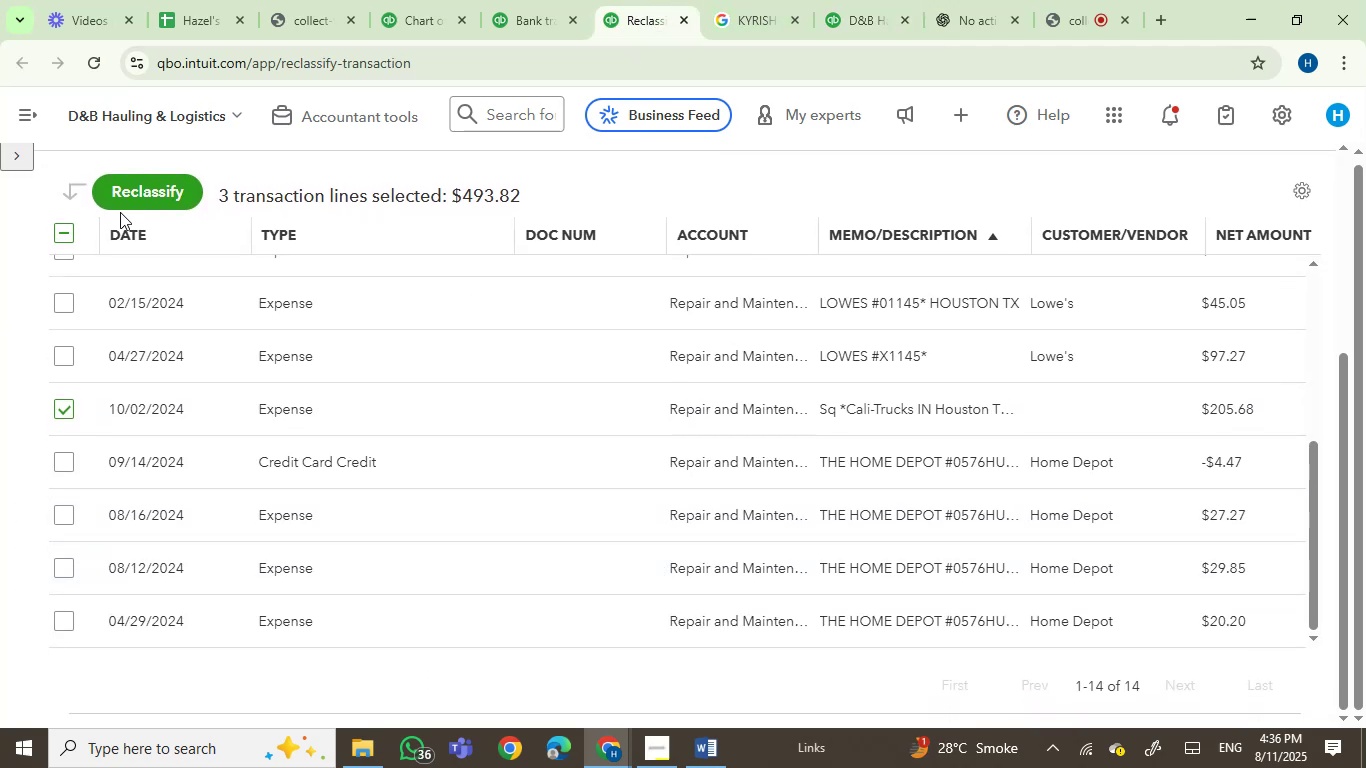 
left_click([139, 202])
 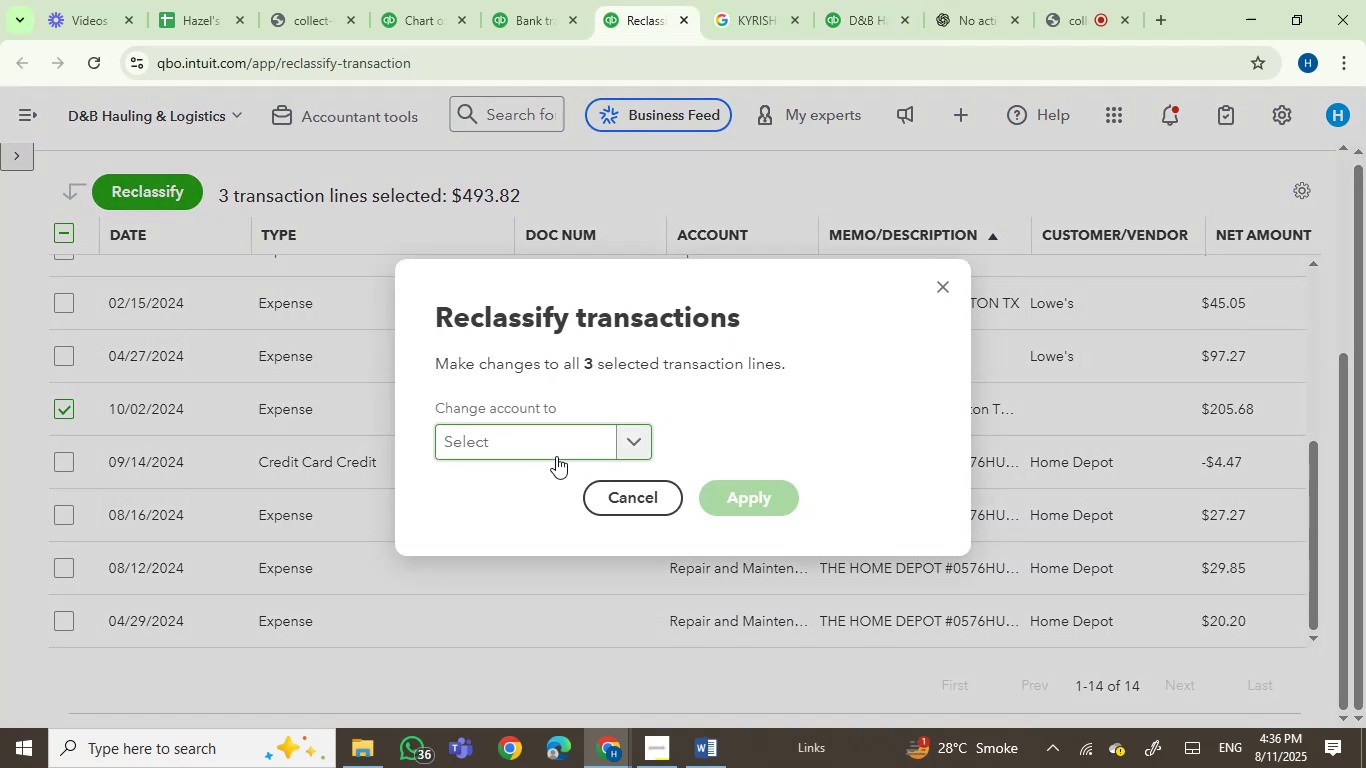 
left_click([558, 449])
 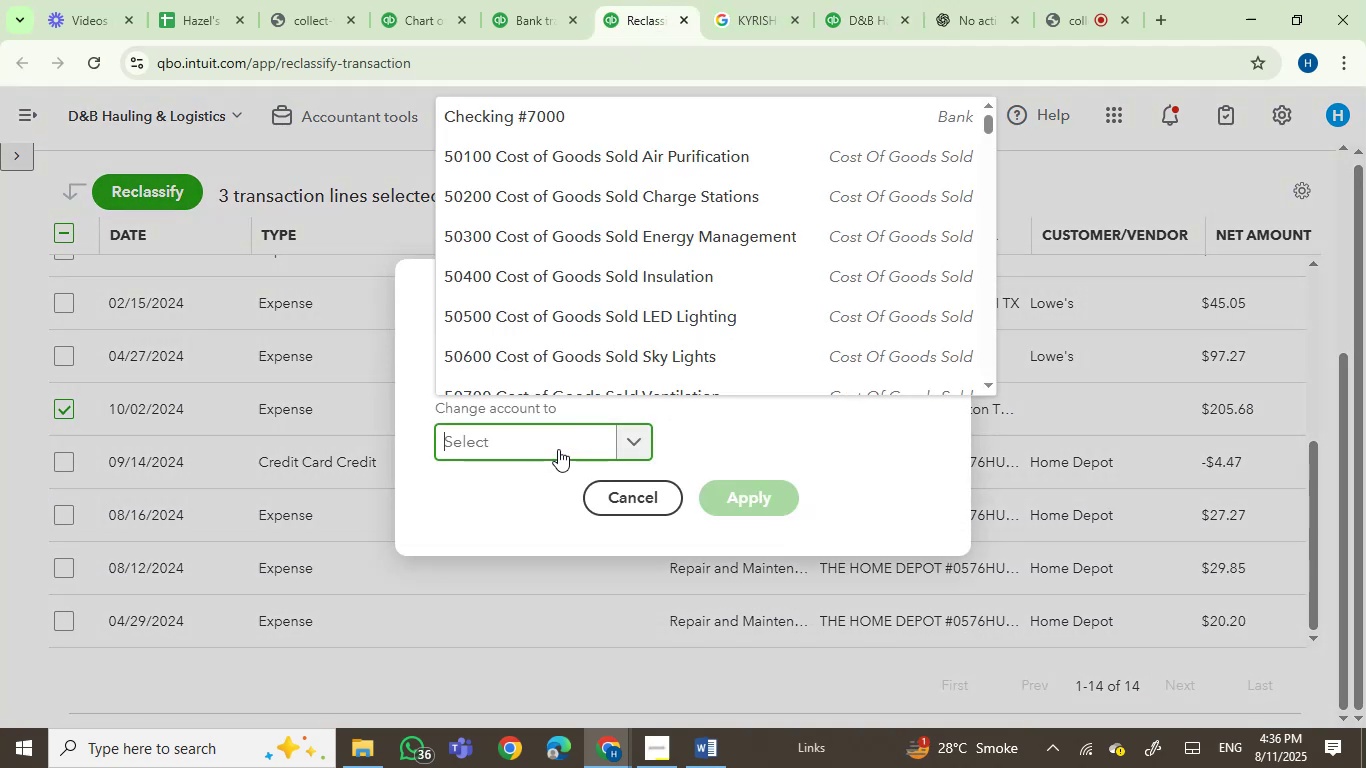 
type(rep)
 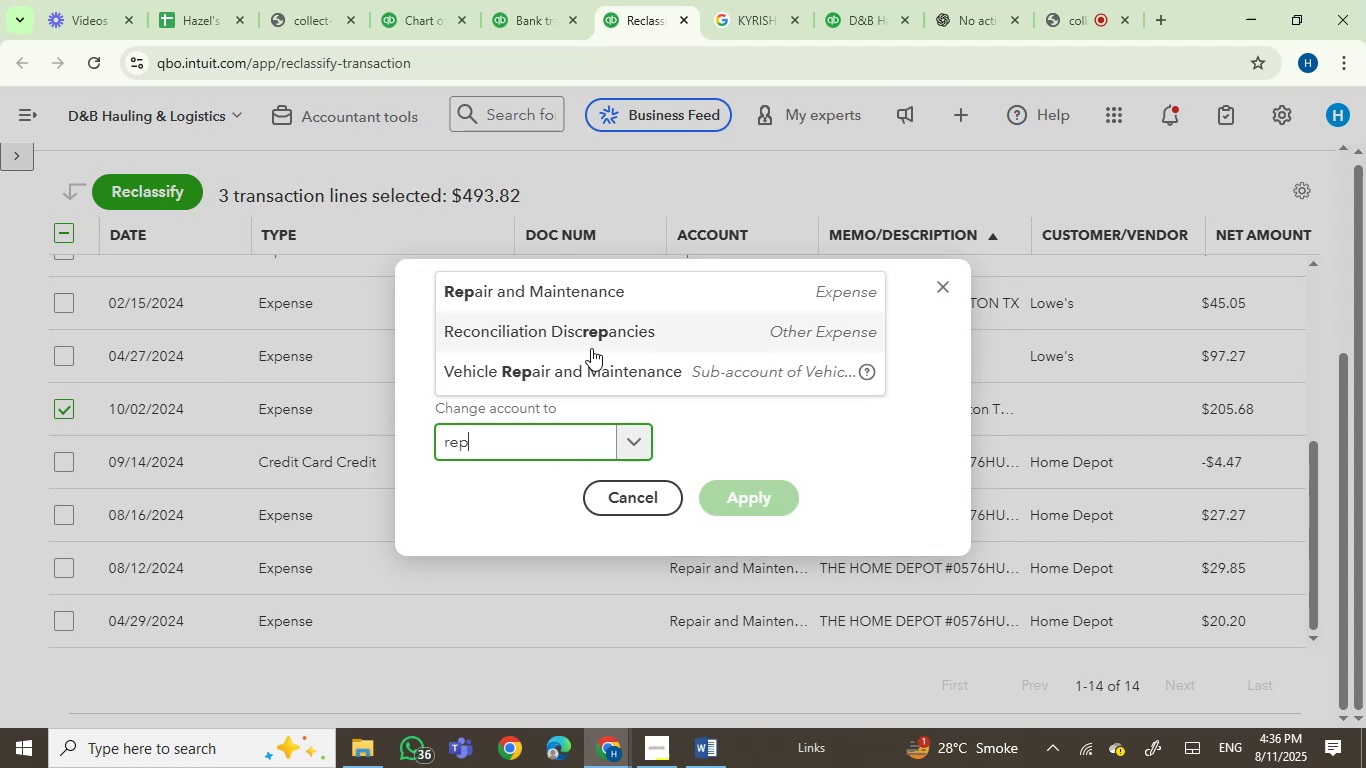 
left_click([594, 368])
 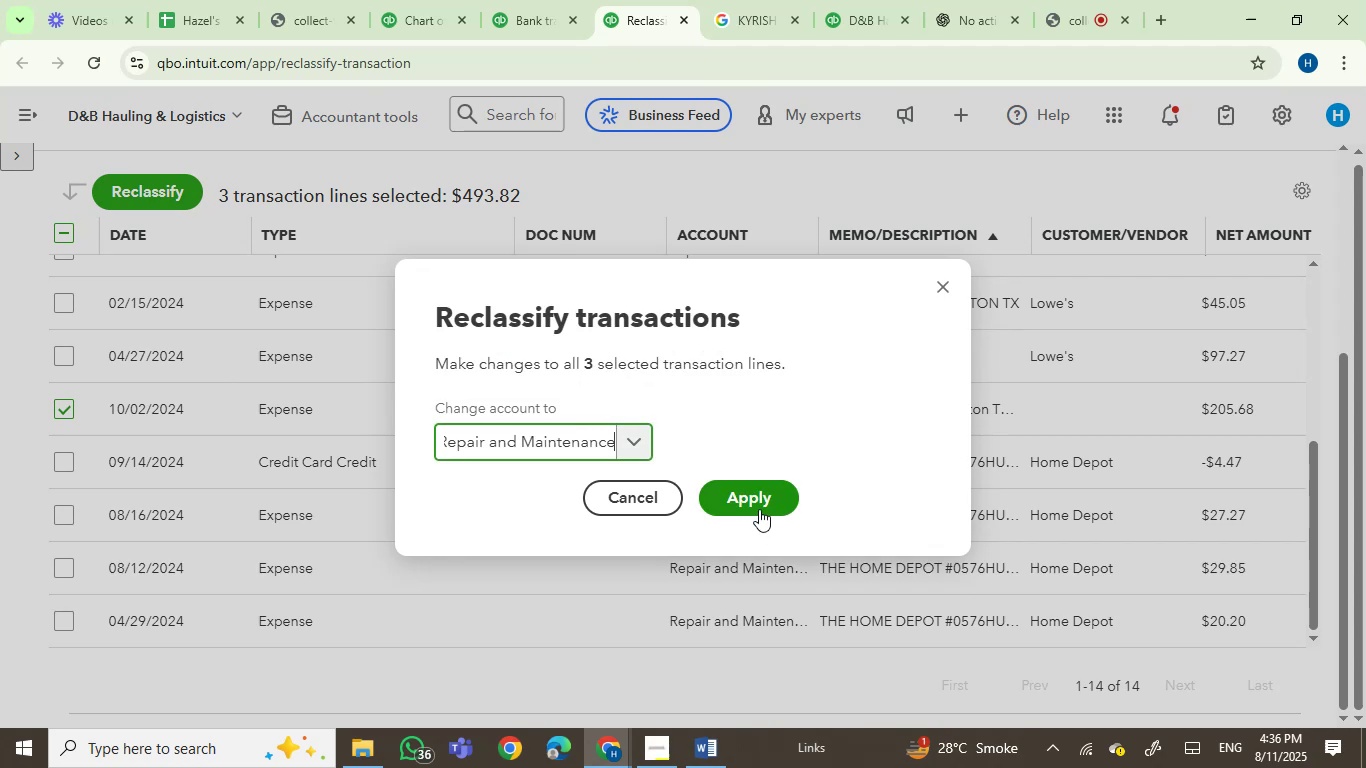 
left_click([759, 501])
 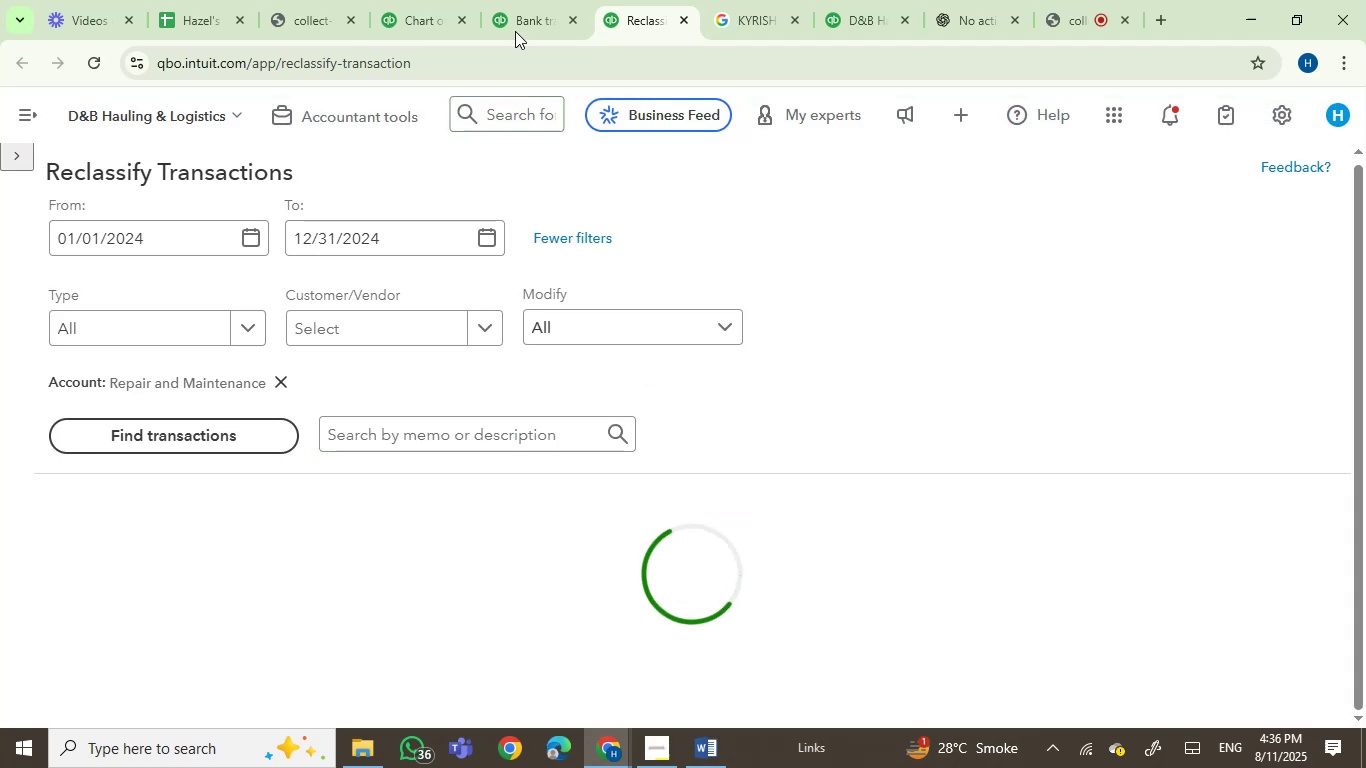 
left_click([518, 17])
 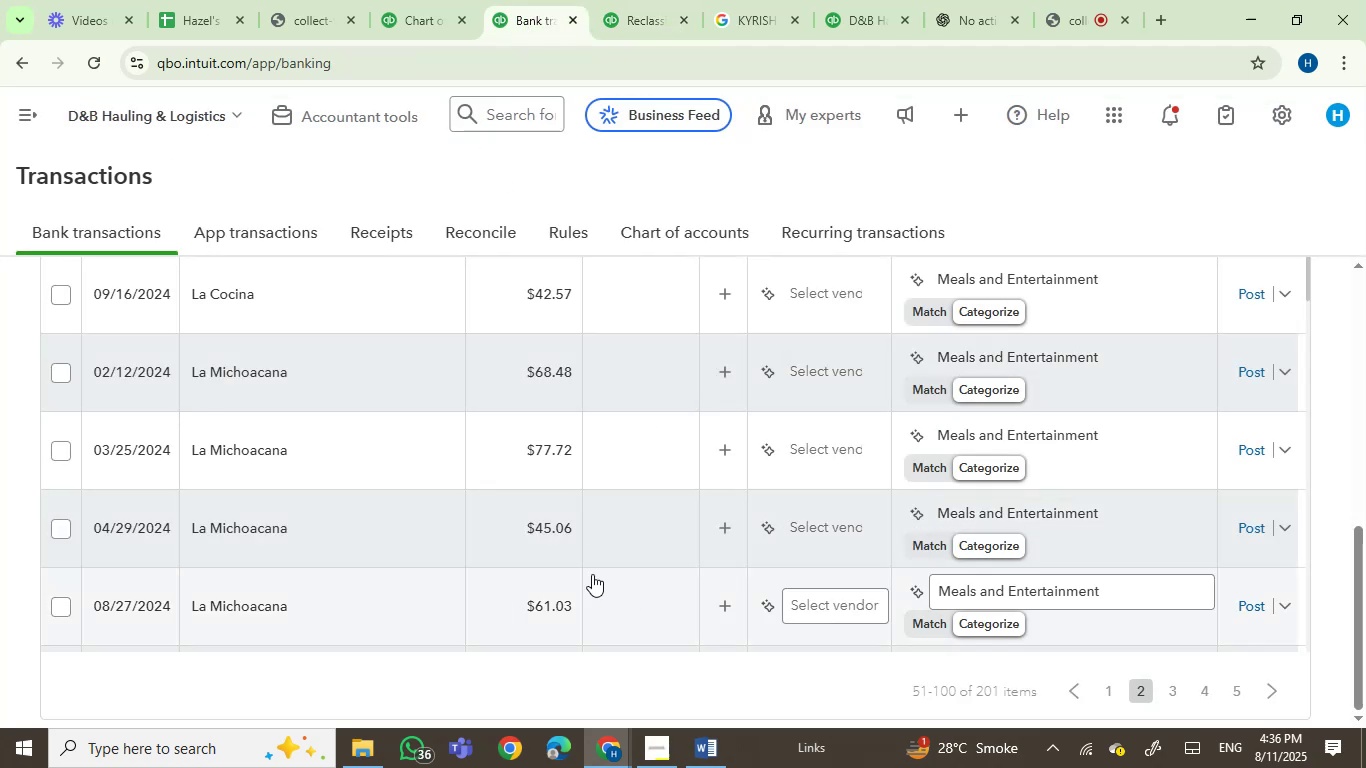 
scroll: coordinate [431, 543], scroll_direction: up, amount: 7.0
 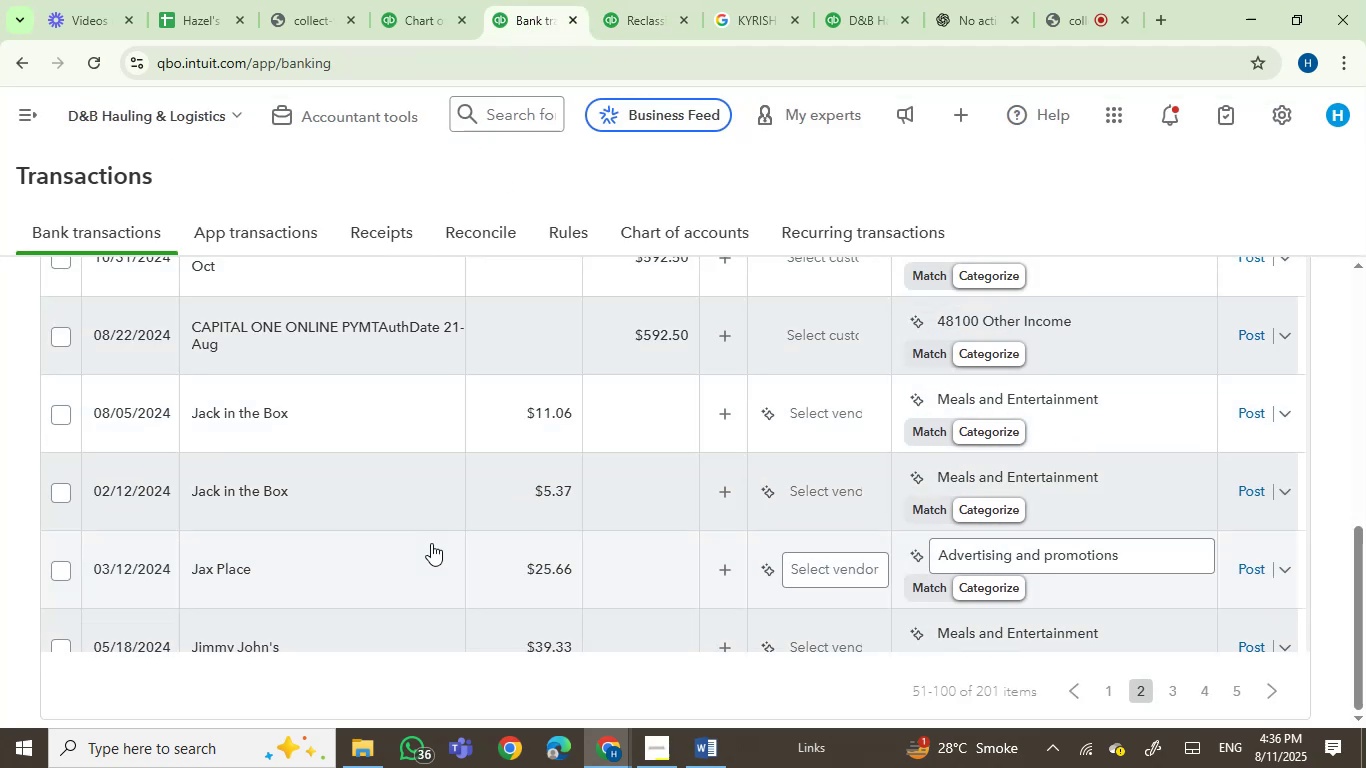 
scroll: coordinate [431, 543], scroll_direction: down, amount: 1.0
 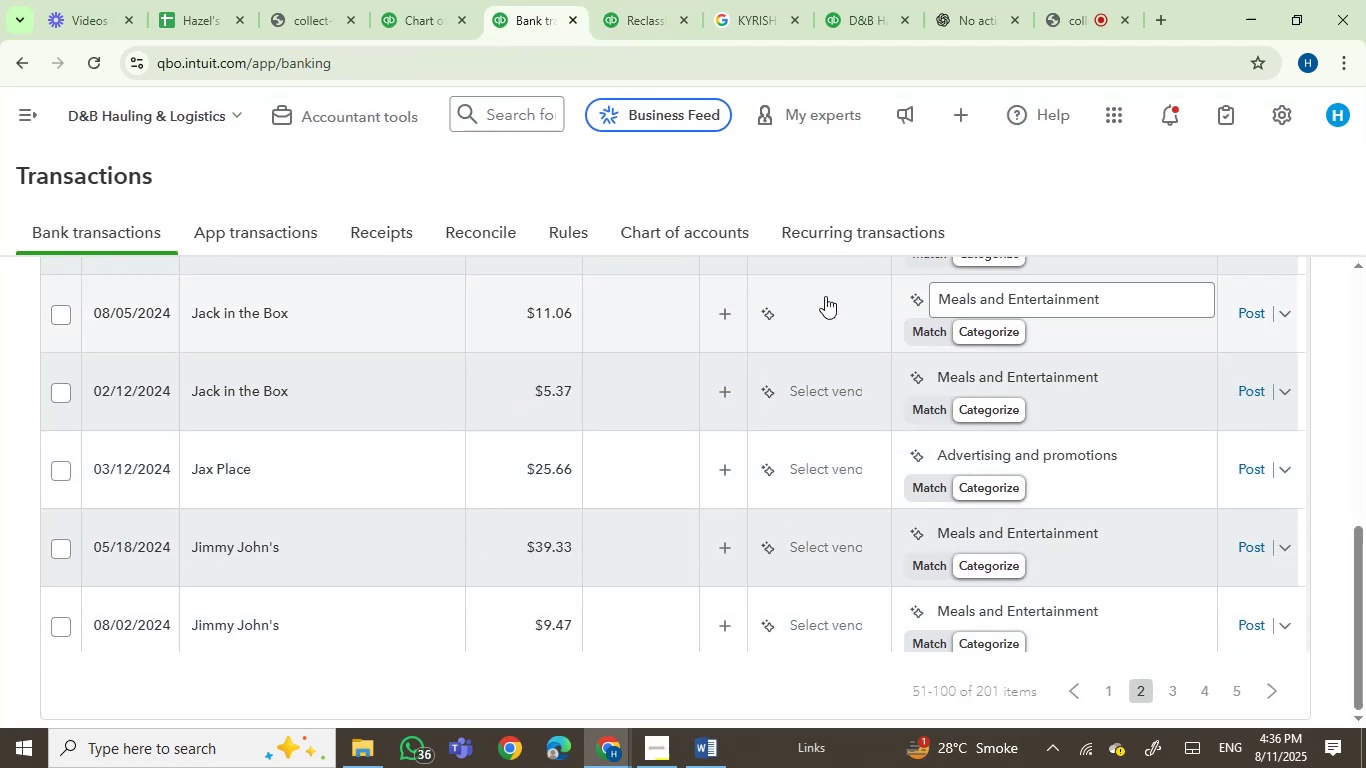 
left_click([826, 320])
 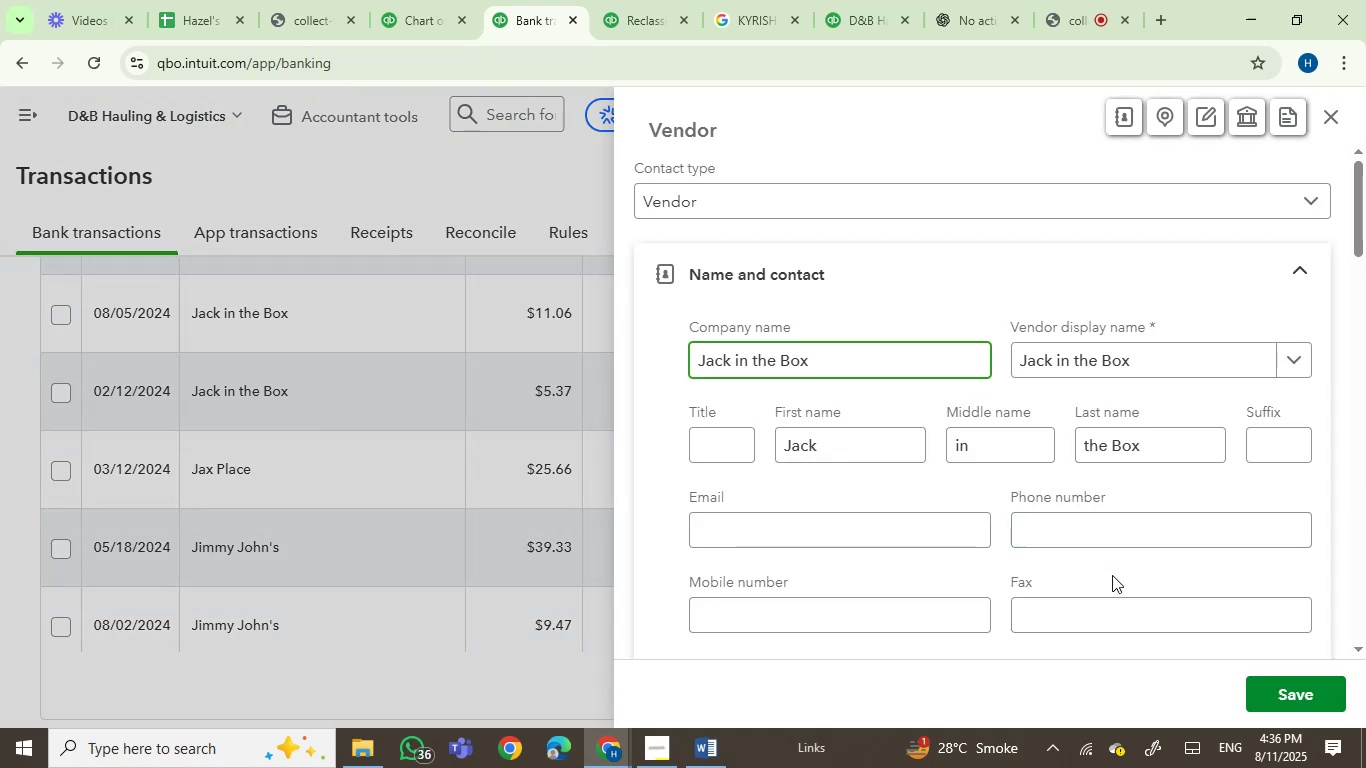 
wait(5.3)
 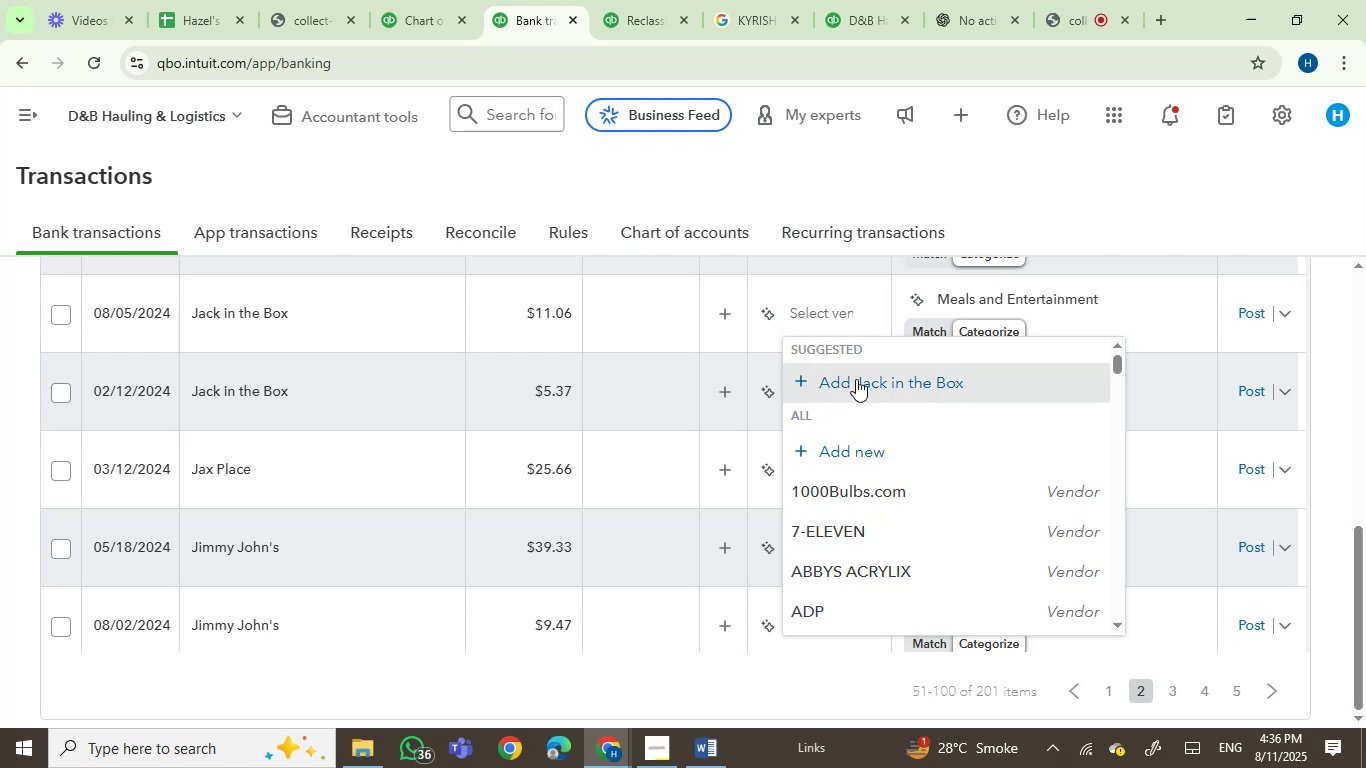 
left_click([1298, 690])
 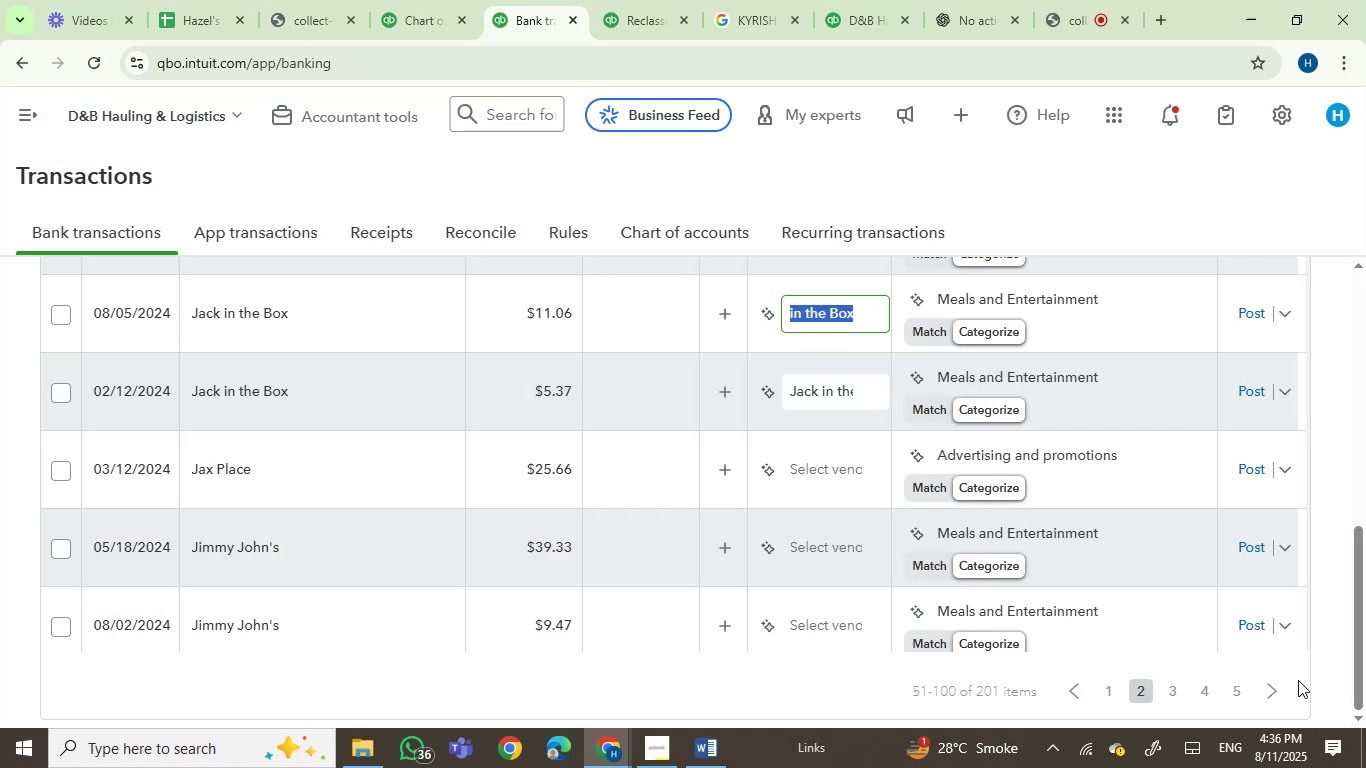 
wait(5.23)
 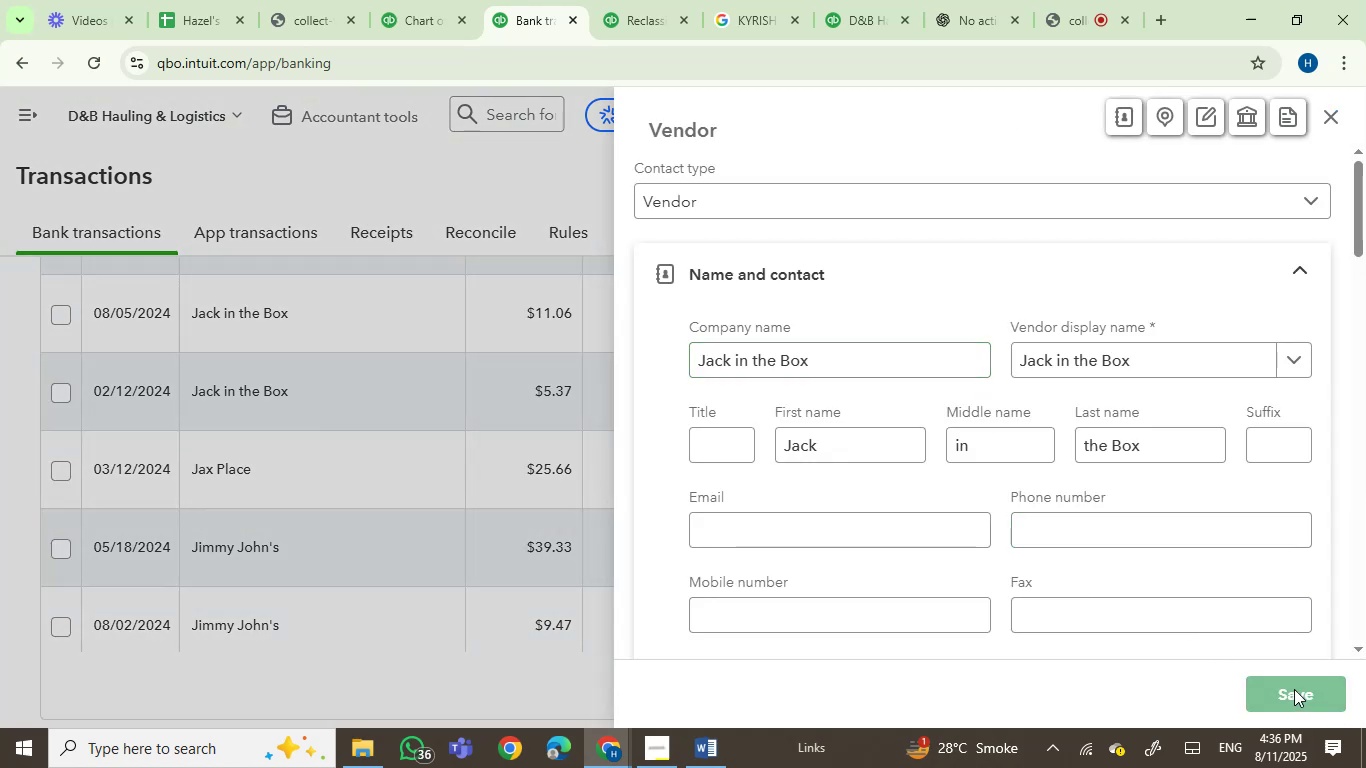 
left_click([369, 329])
 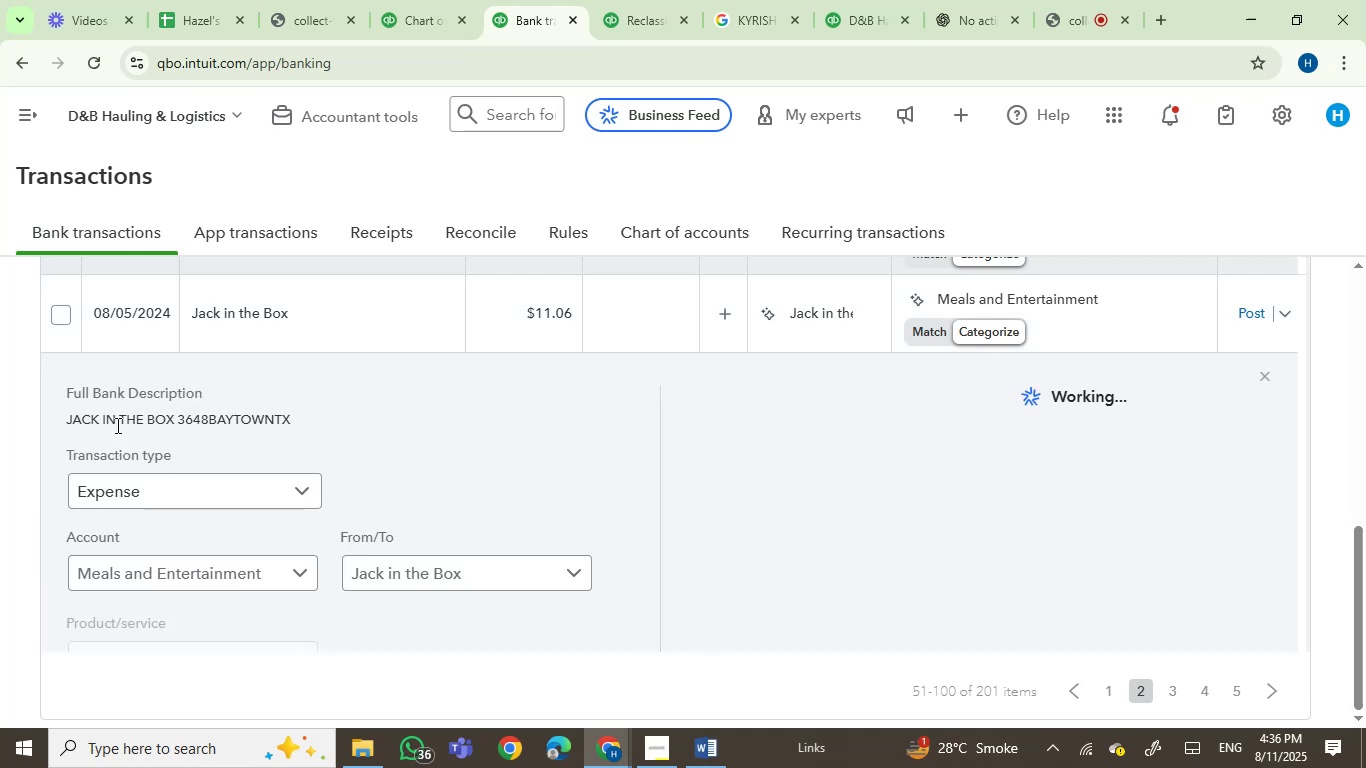 
left_click([84, 423])
 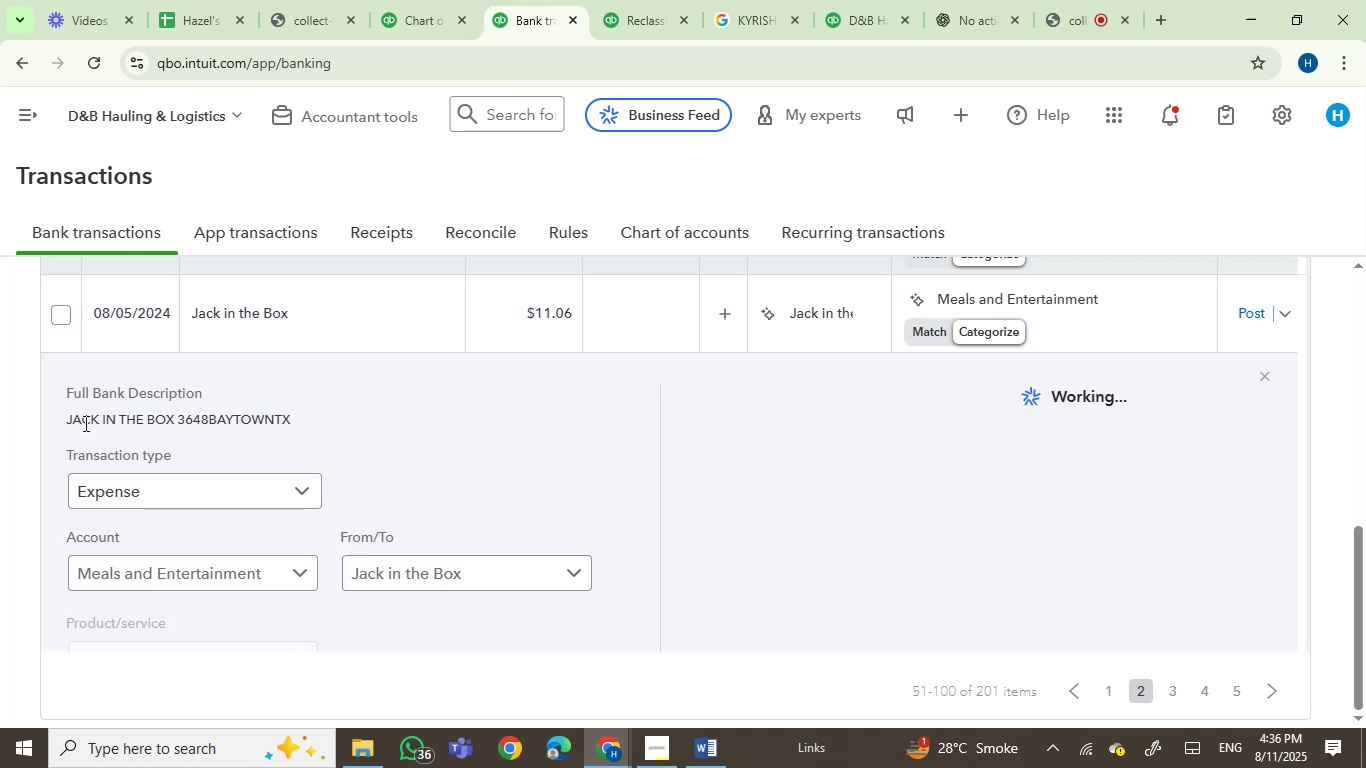 
left_click_drag(start_coordinate=[84, 423], to_coordinate=[167, 413])
 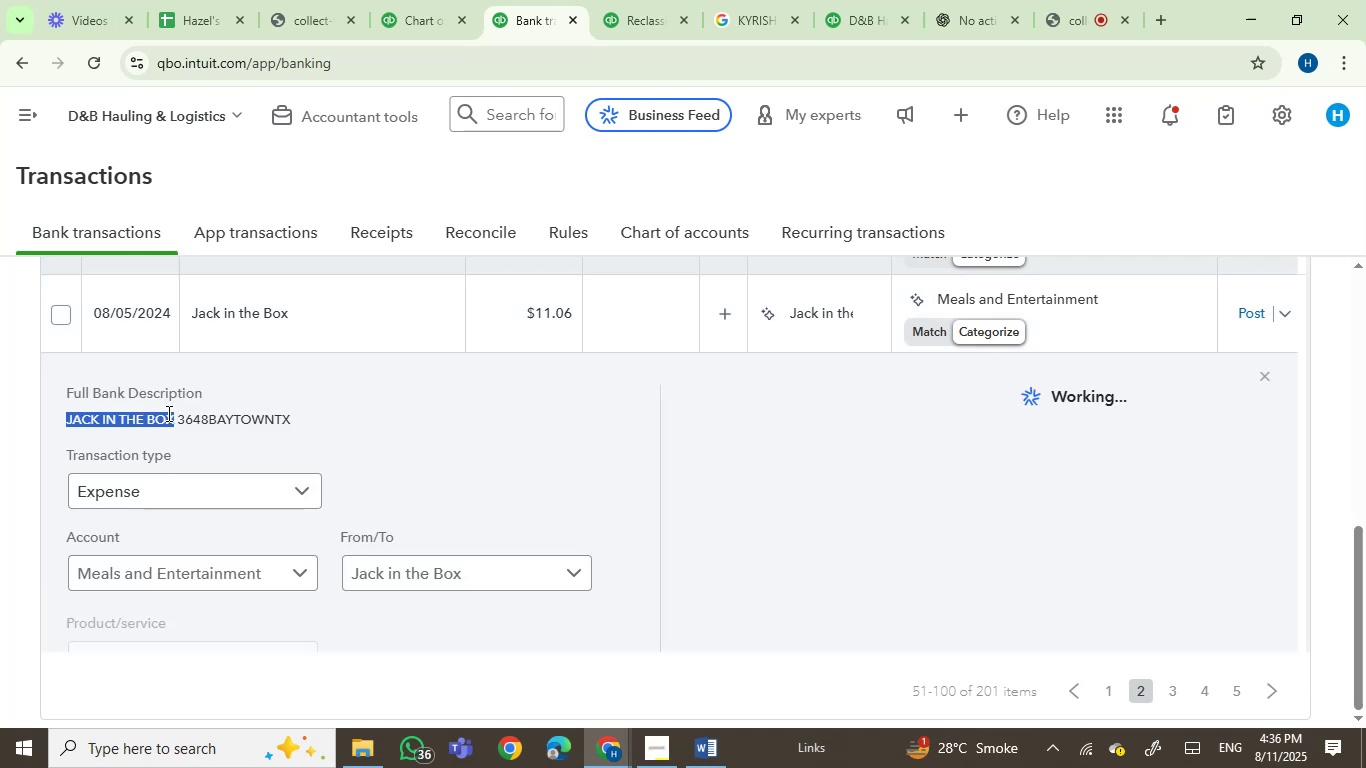 
key(Control+C)
 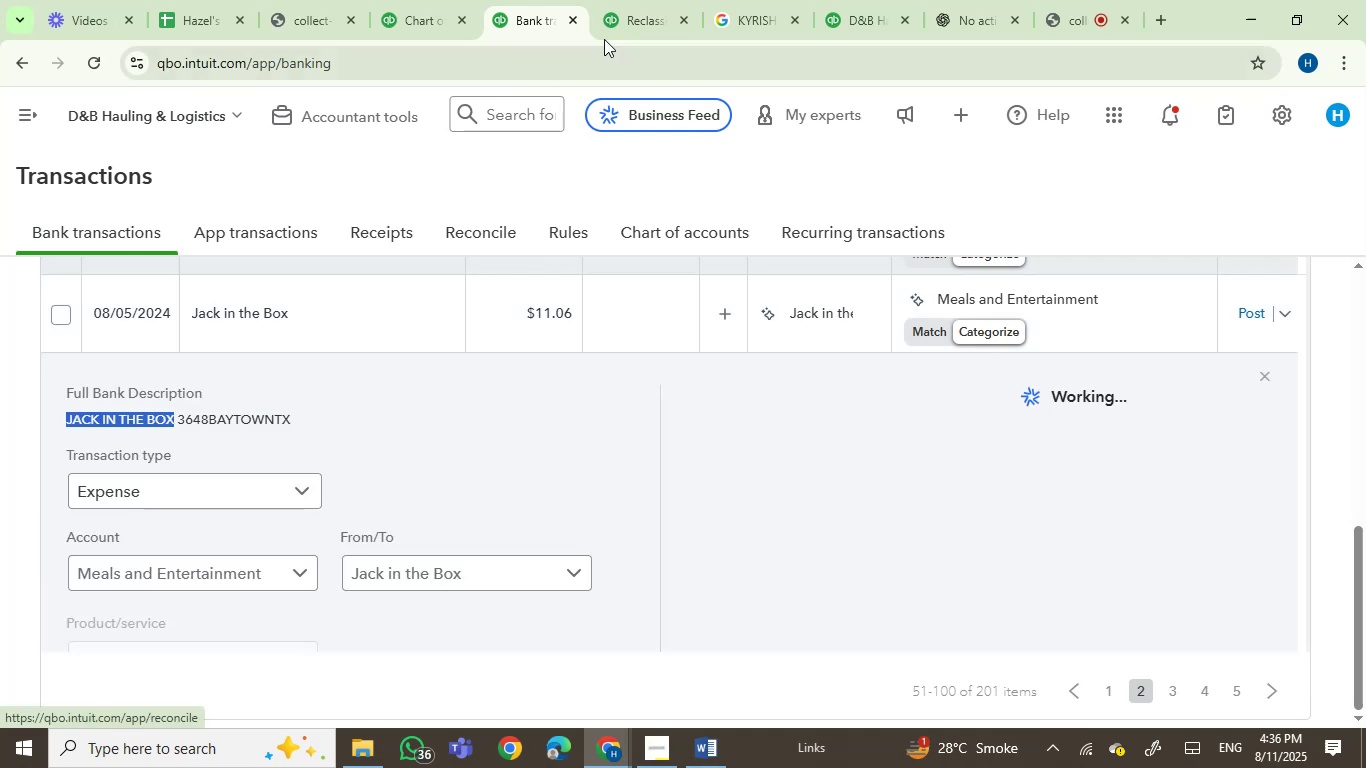 
left_click([651, 14])
 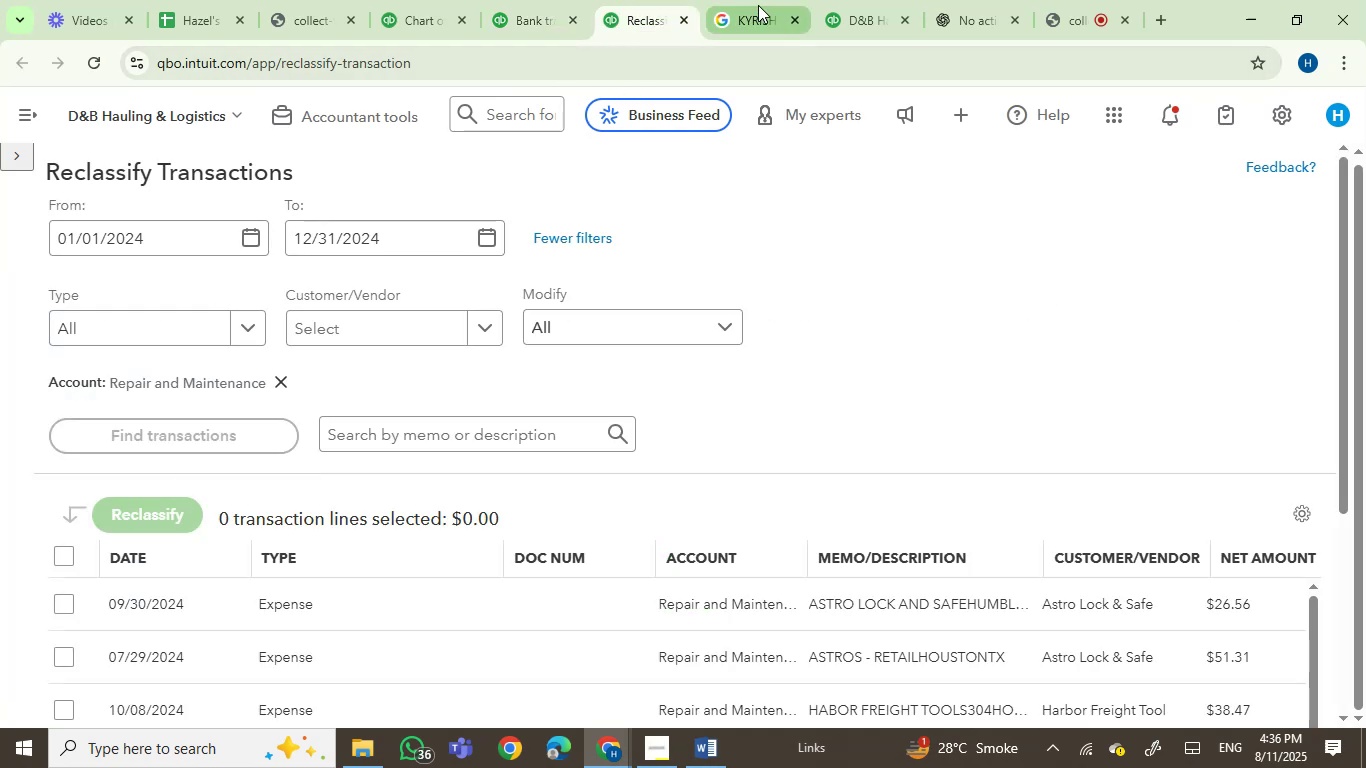 
left_click_drag(start_coordinate=[742, 19], to_coordinate=[627, 8])
 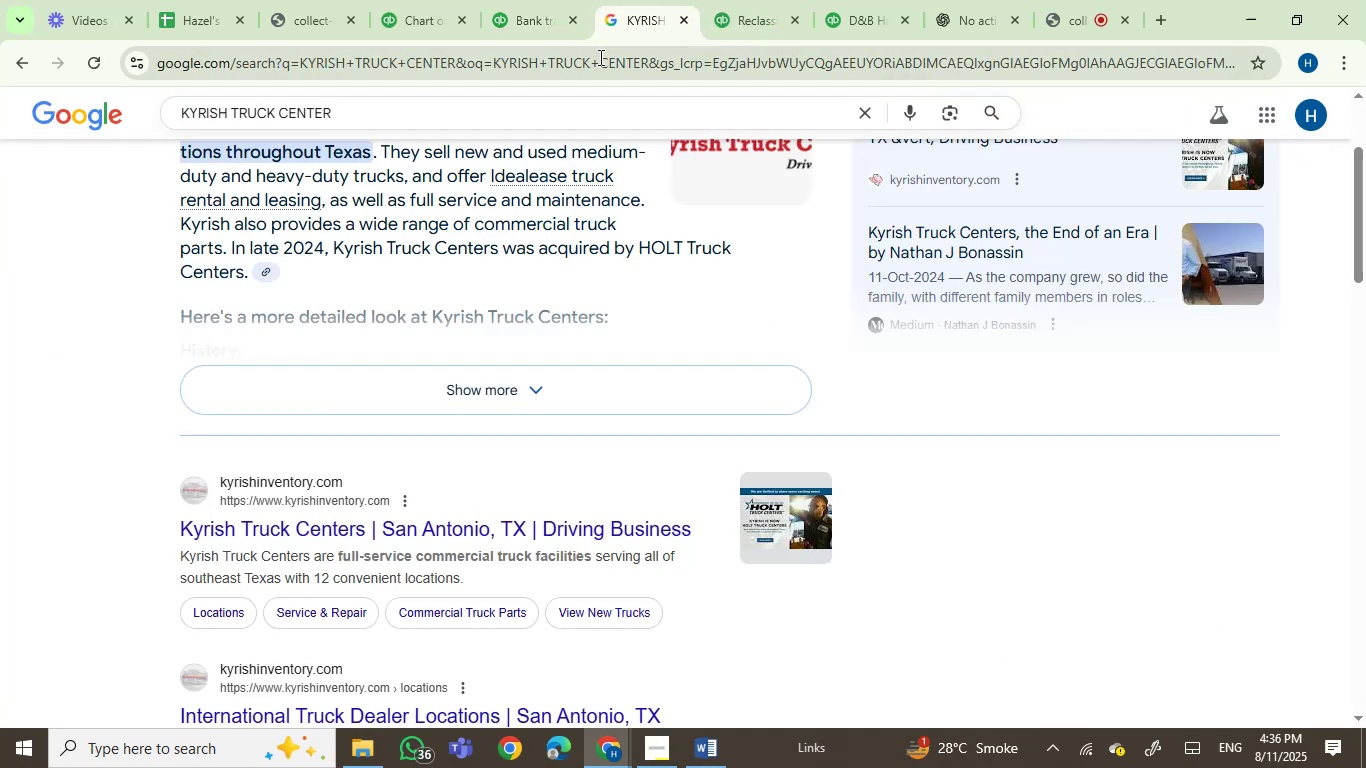 
left_click([599, 57])
 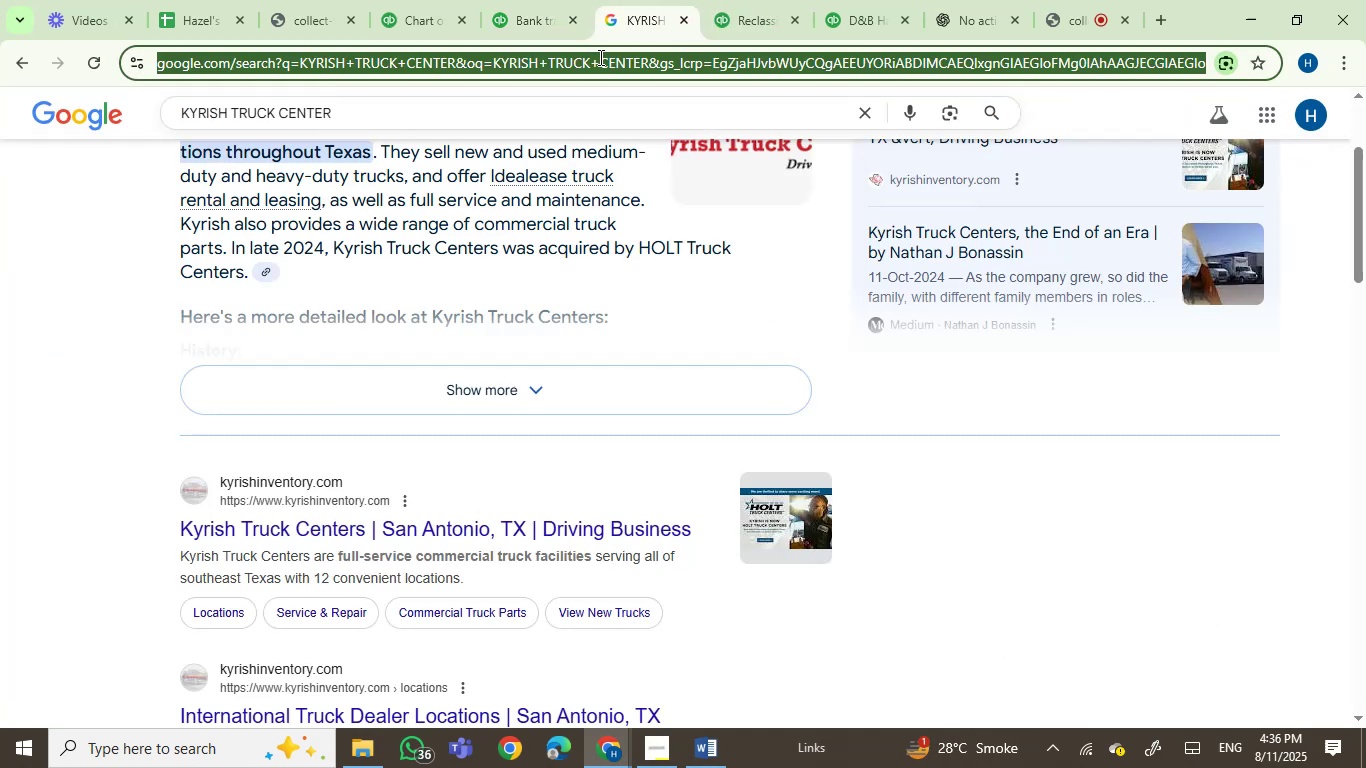 
key(Control+V)
 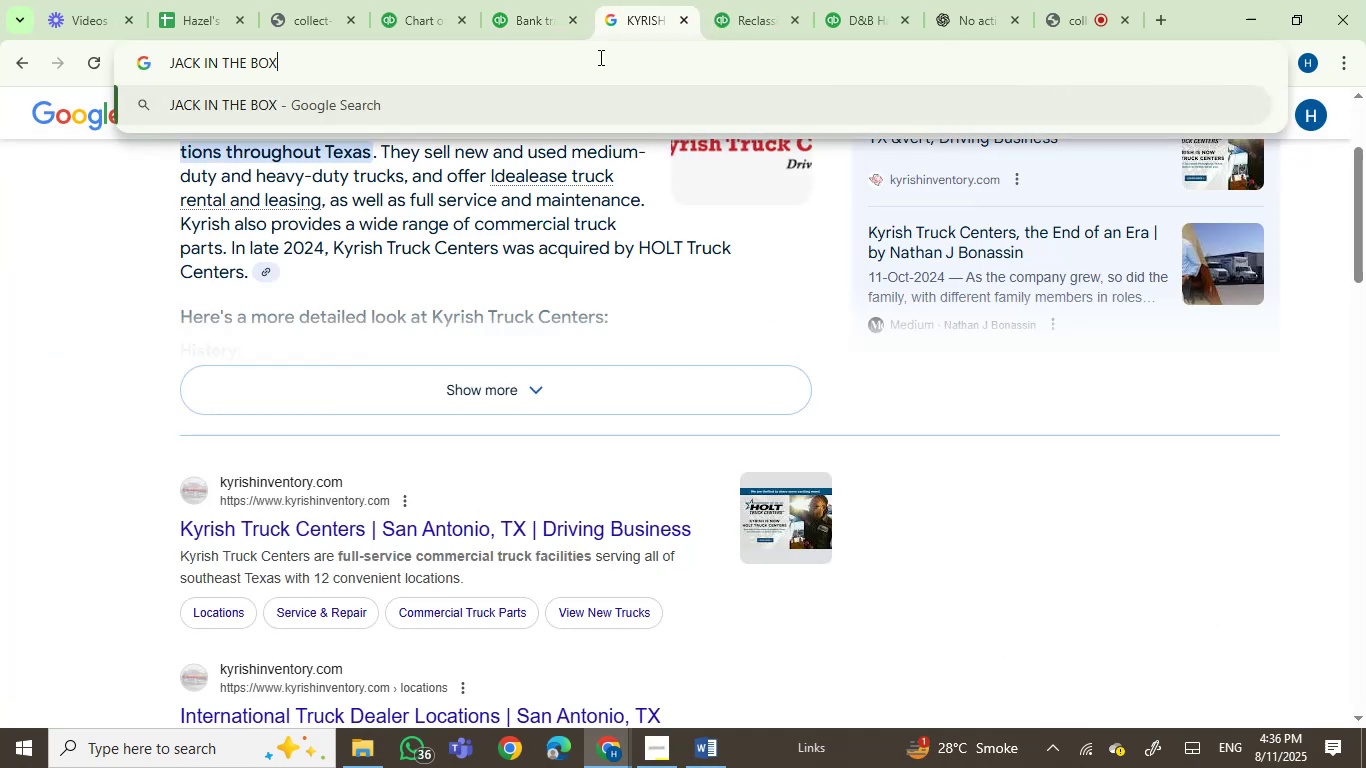 
key(Enter)
 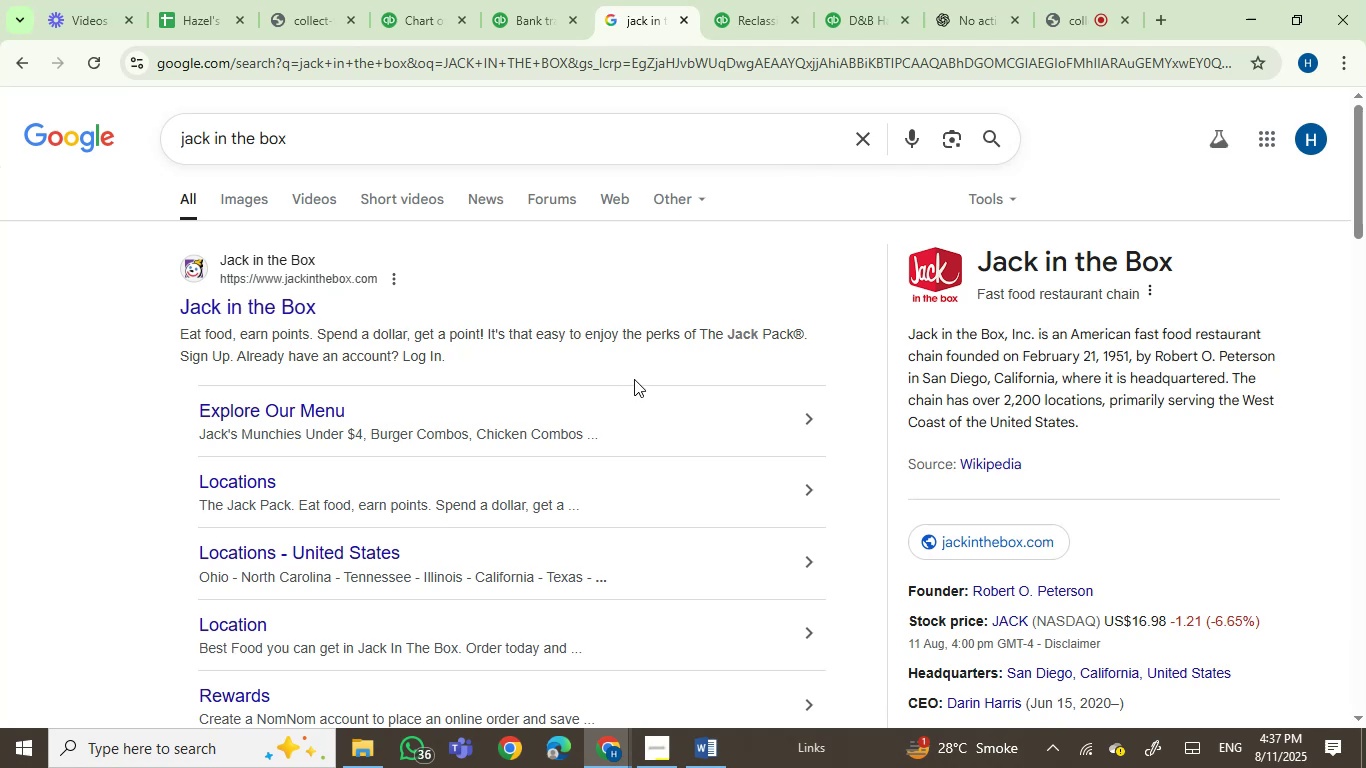 
left_click([520, 16])
 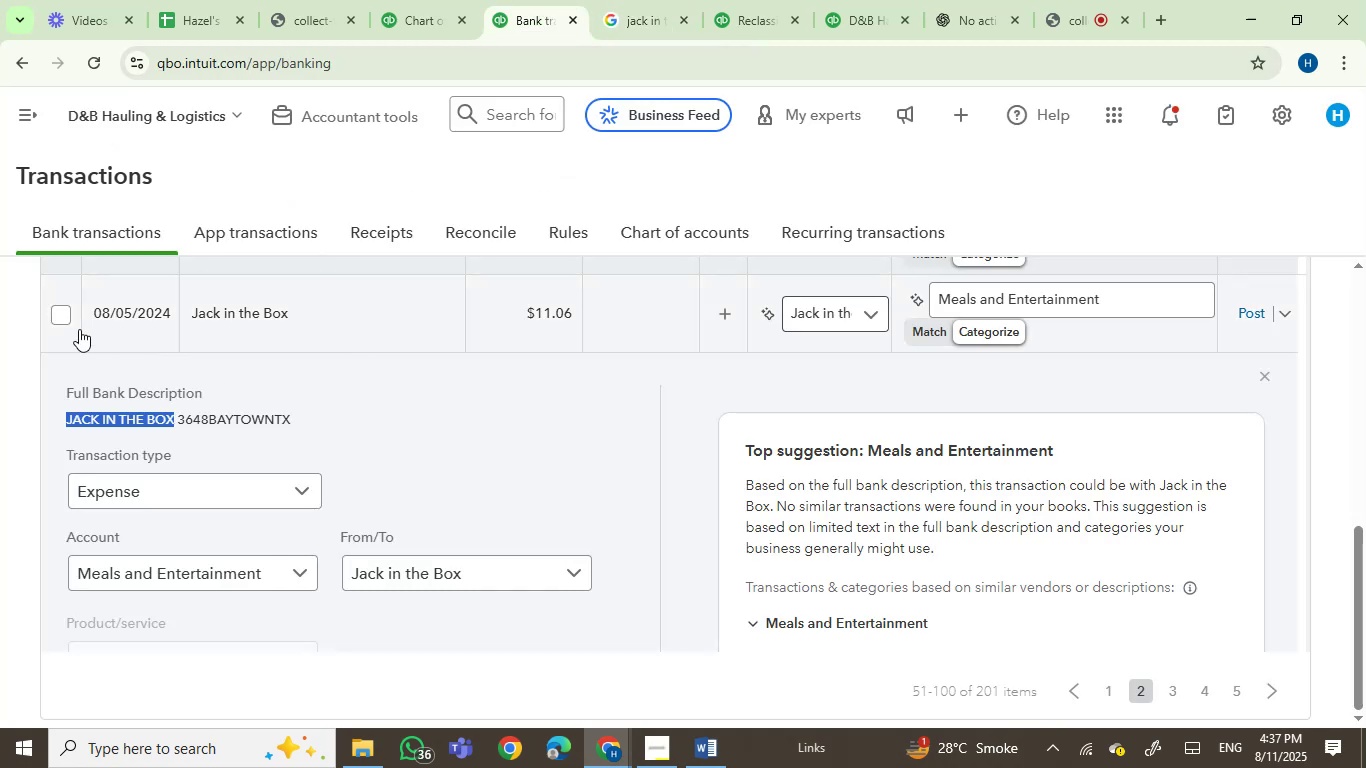 
left_click([63, 314])
 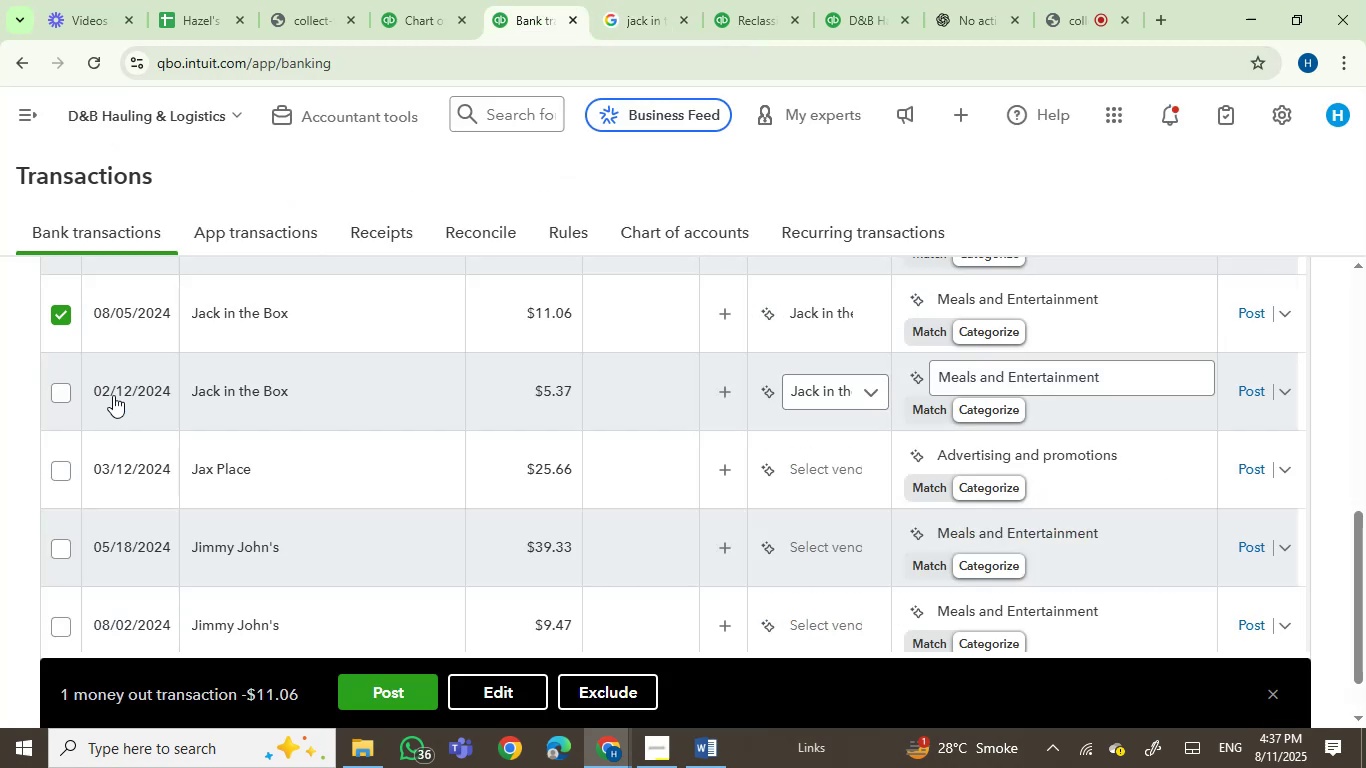 
left_click([59, 394])
 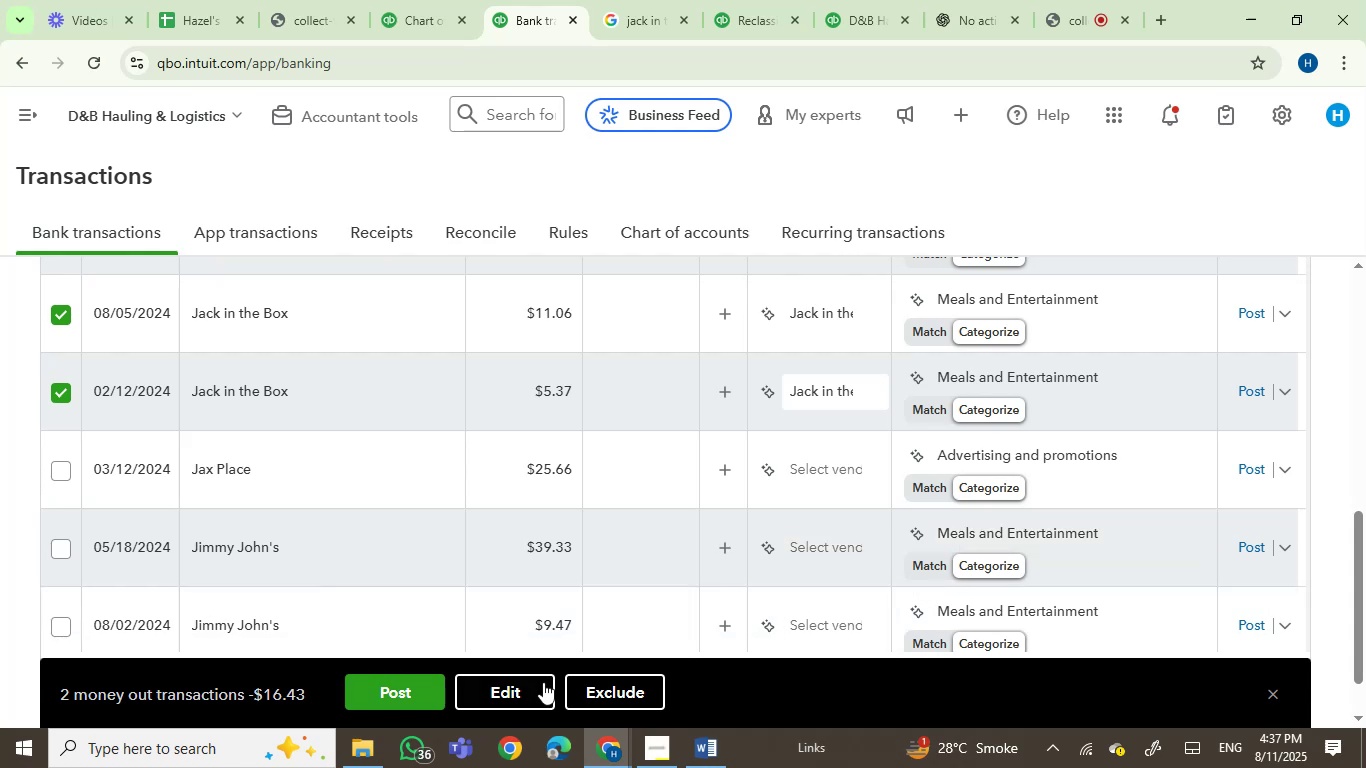 
left_click([390, 684])
 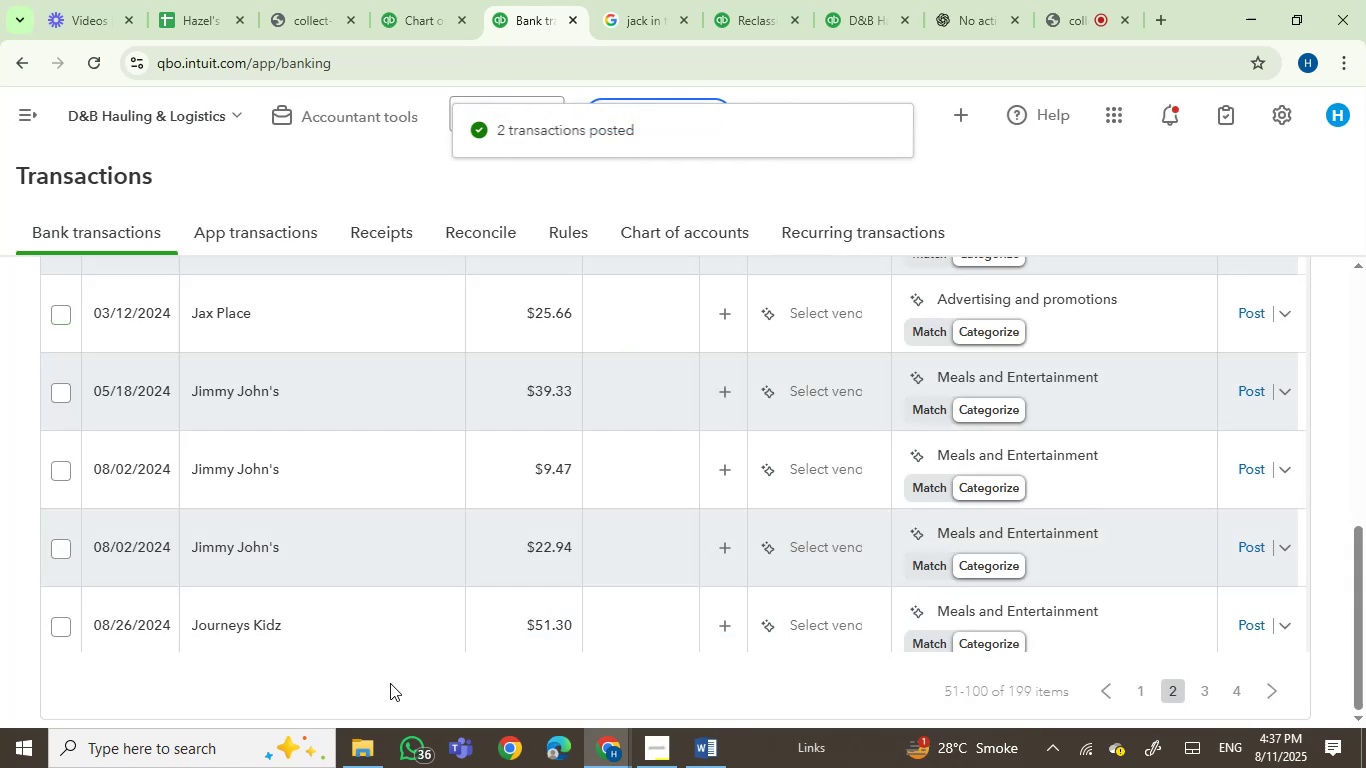 
wait(5.7)
 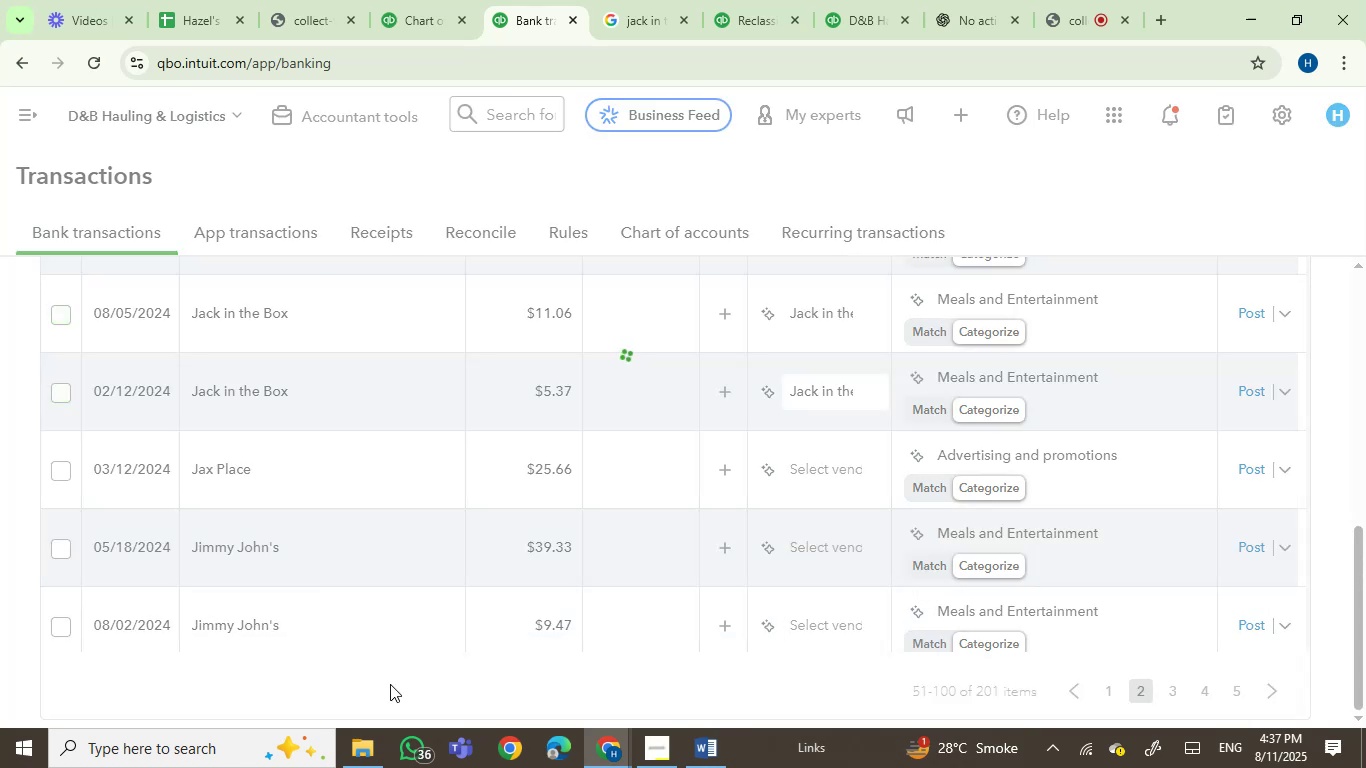 
left_click([321, 312])
 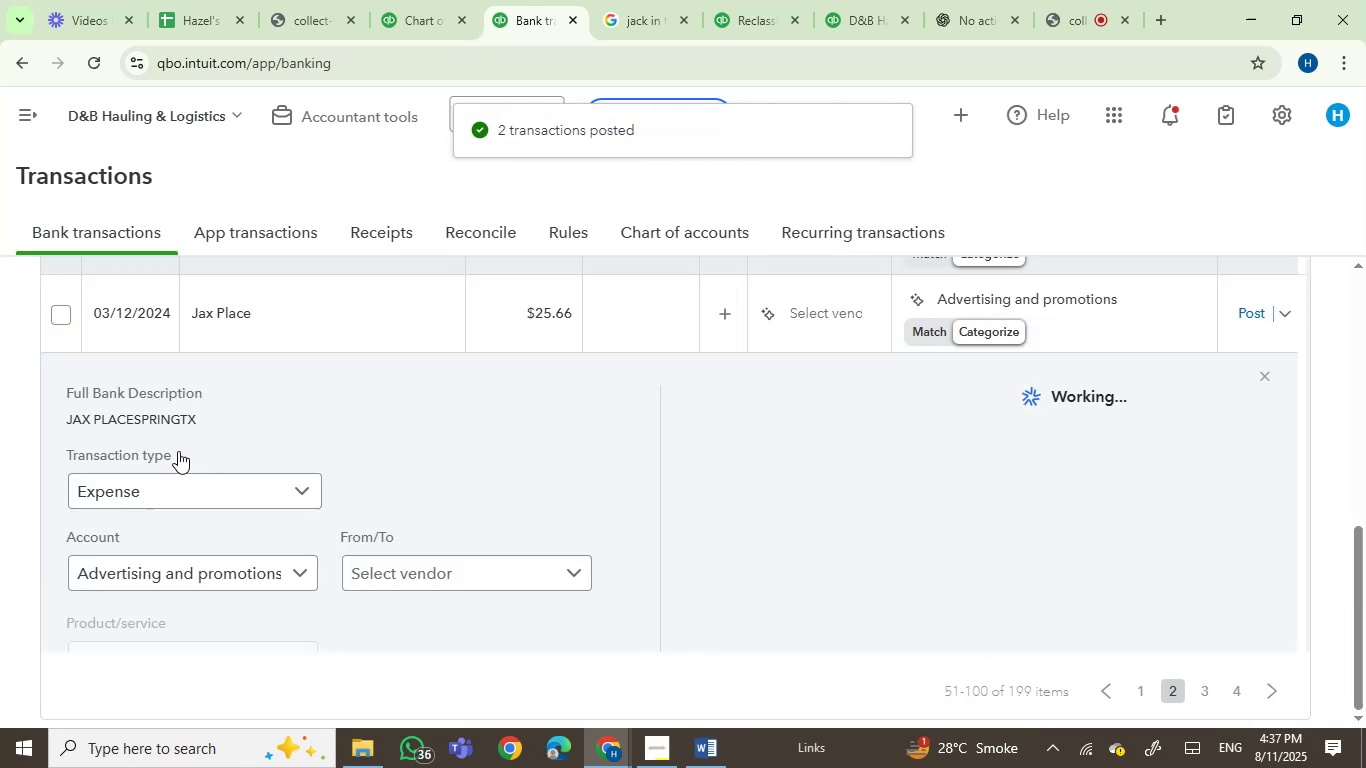 
left_click_drag(start_coordinate=[198, 416], to_coordinate=[63, 417])
 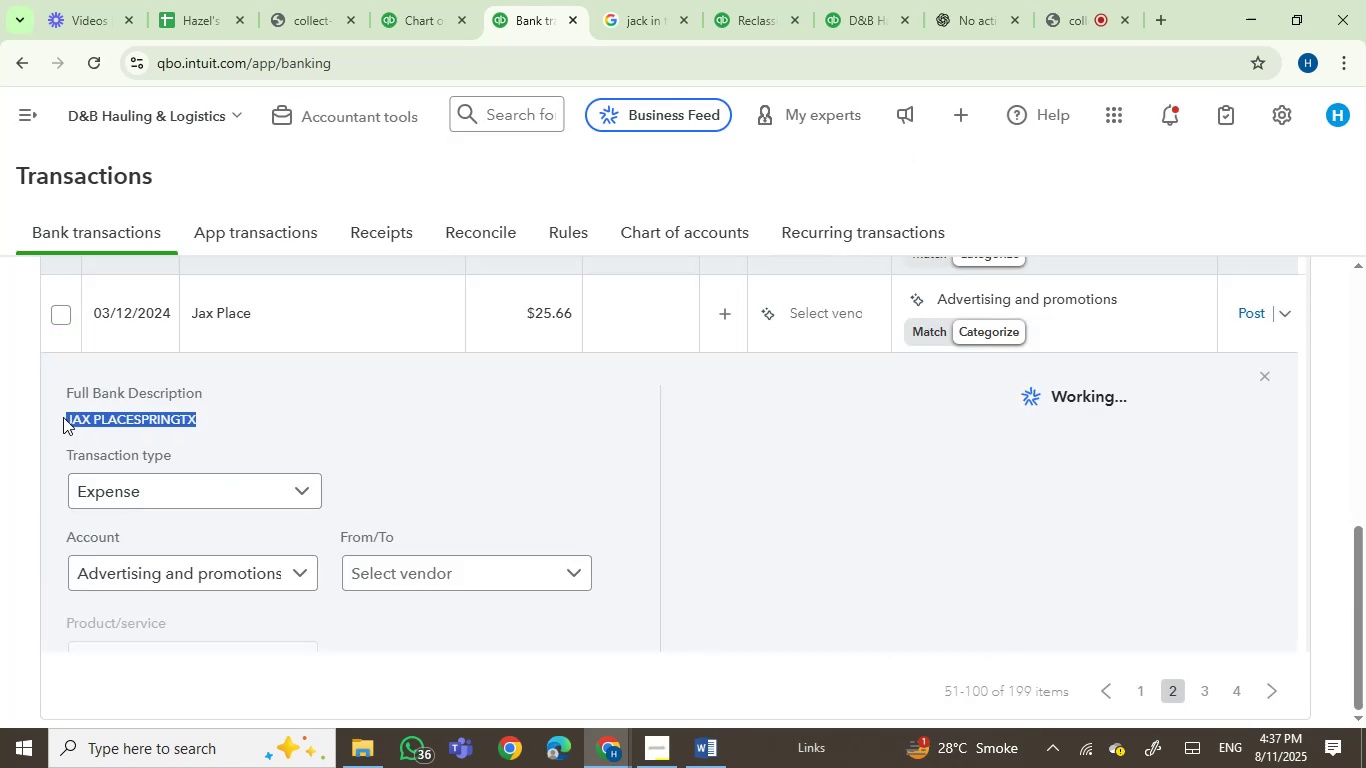 
key(Control+C)
 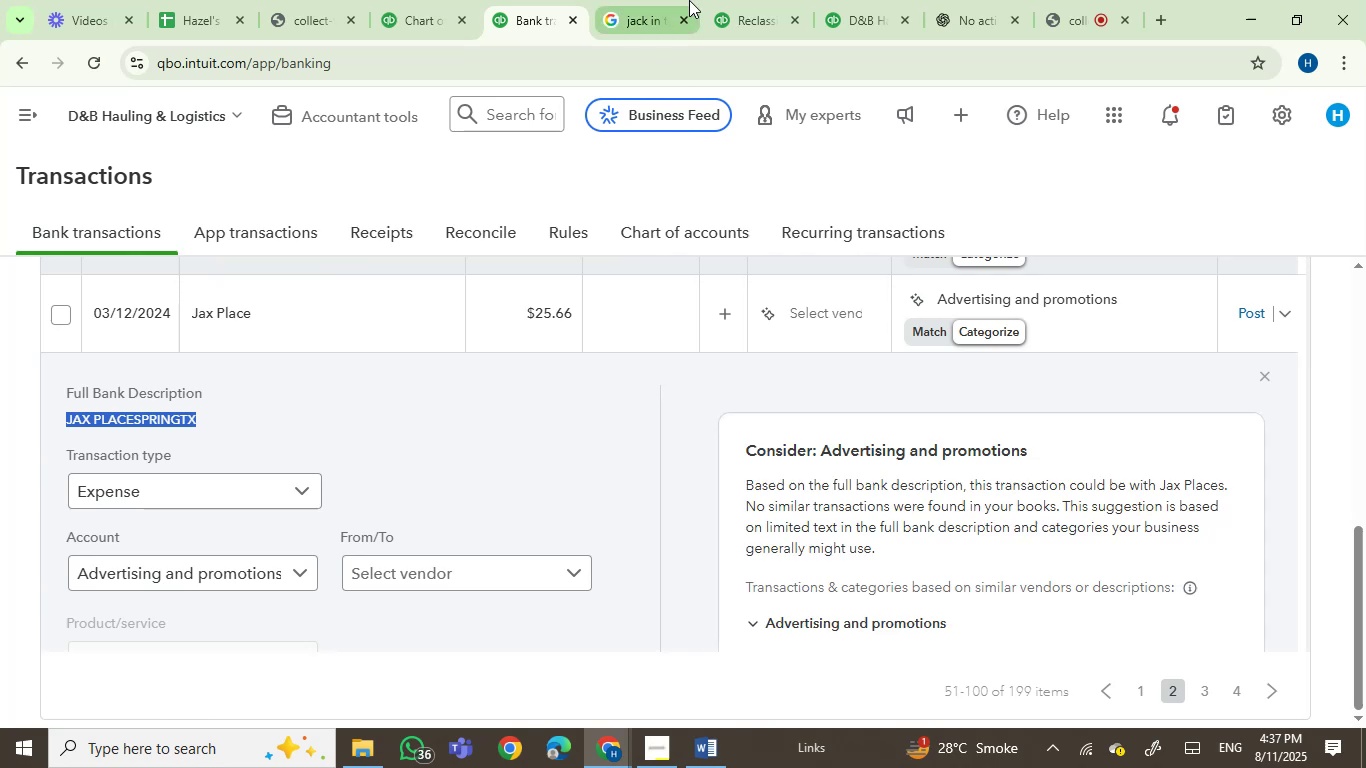 
left_click_drag(start_coordinate=[627, 0], to_coordinate=[624, 30])
 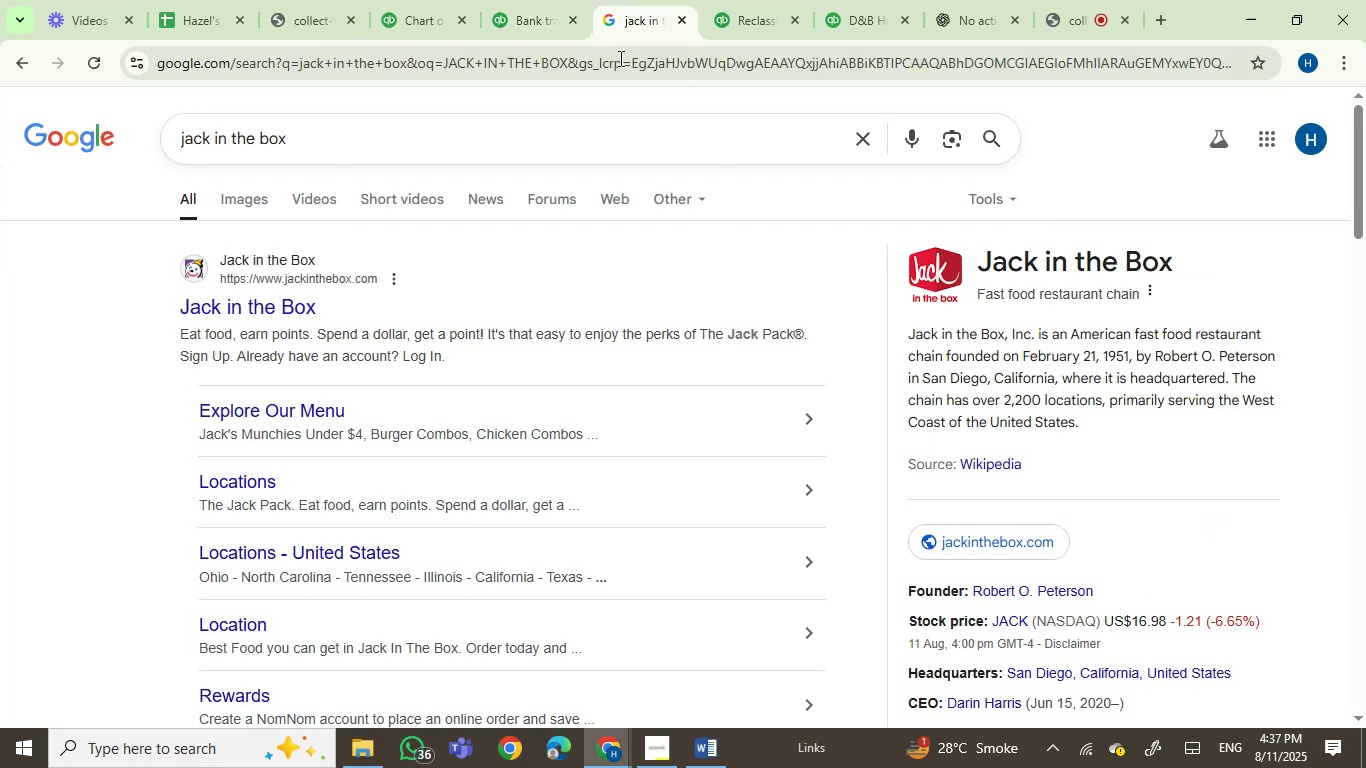 
key(Control+ControlLeft)
 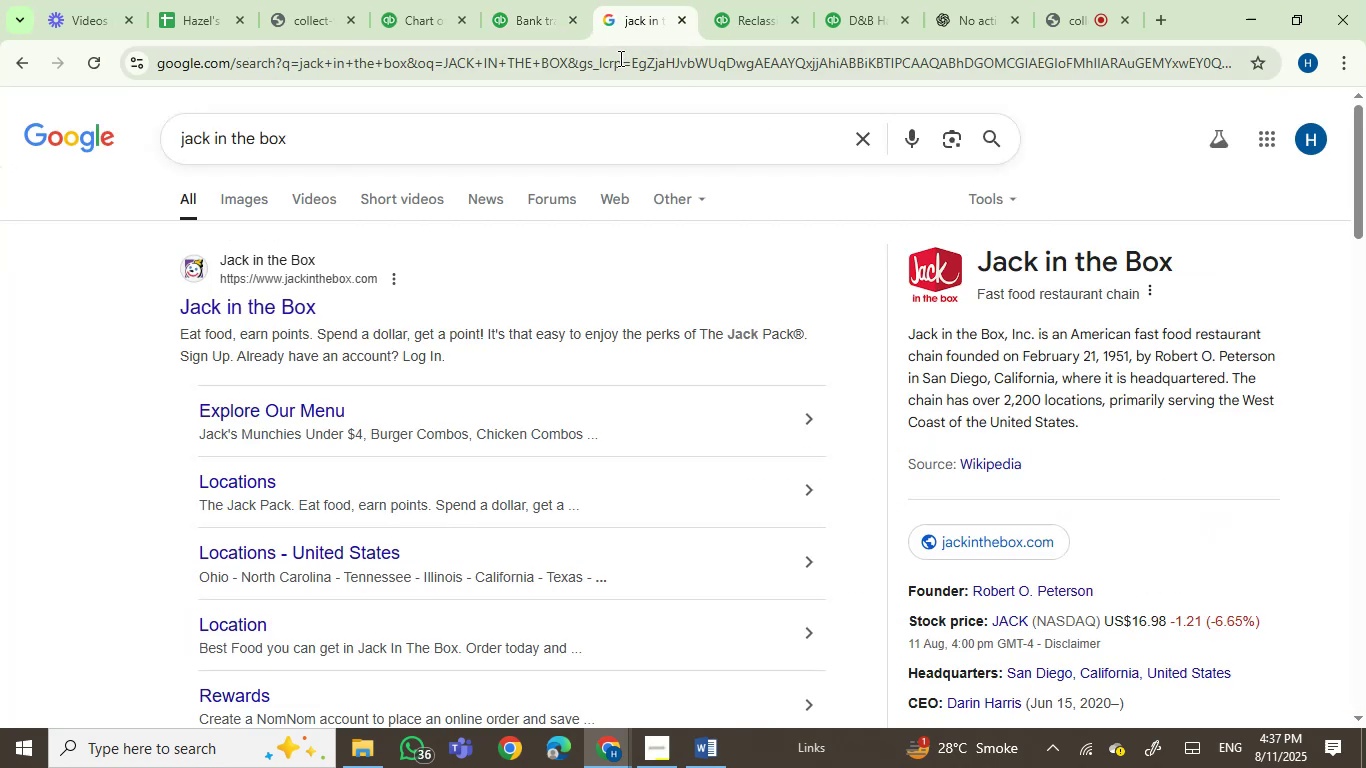 
double_click([619, 58])
 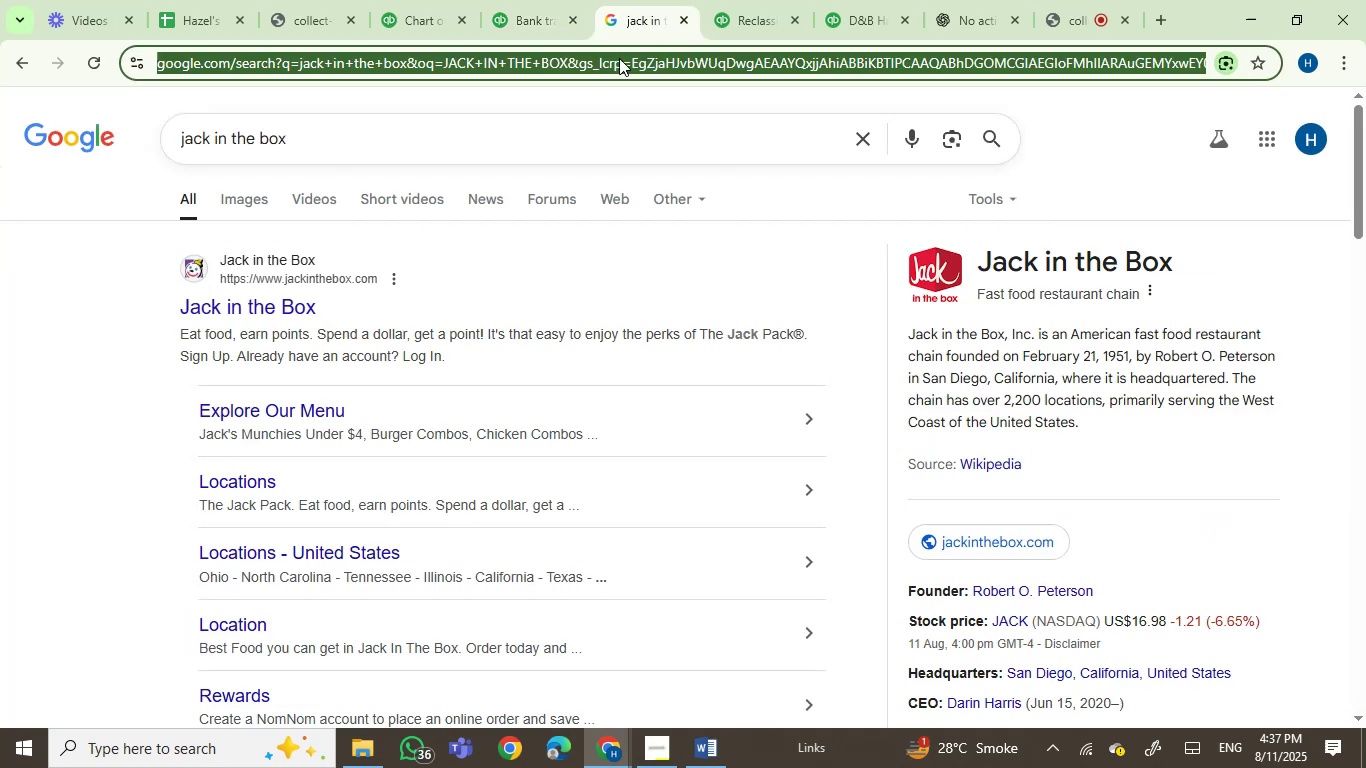 
key(Control+V)
 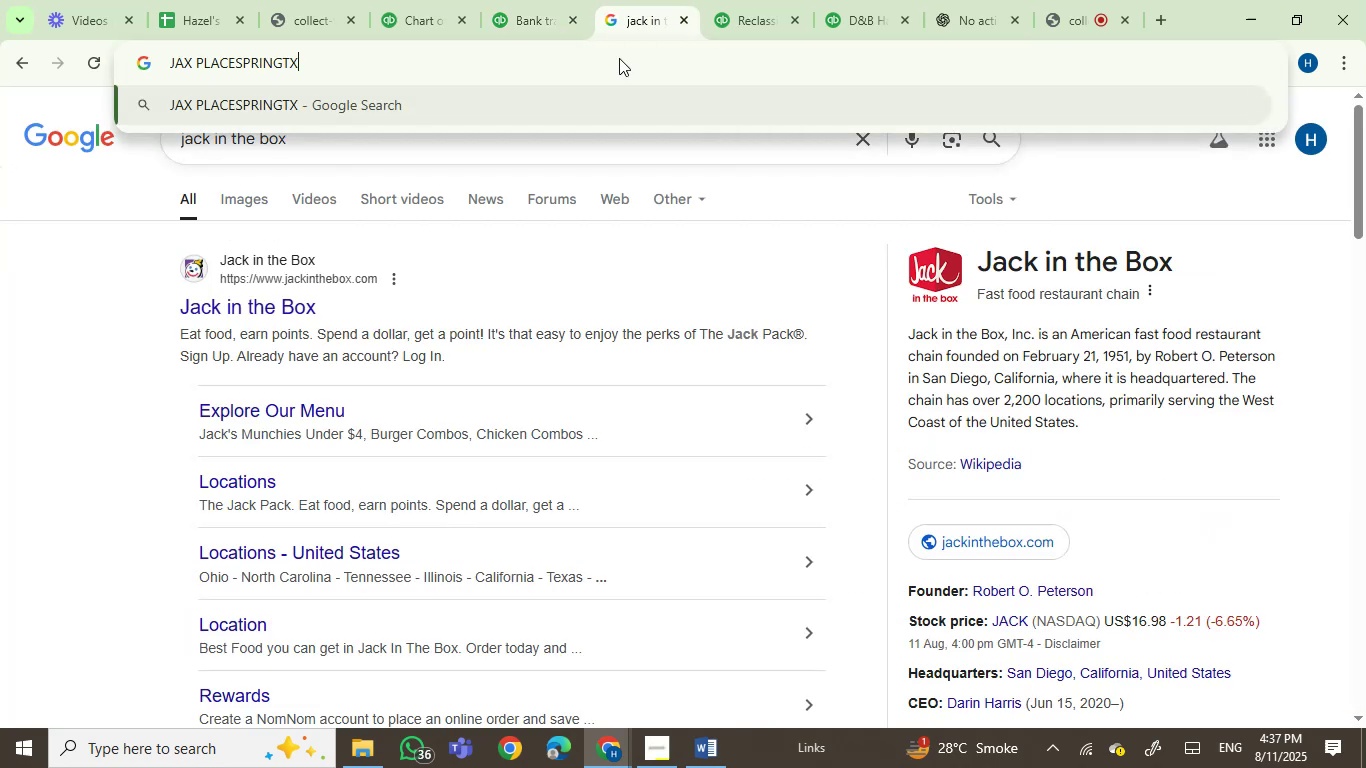 
key(Enter)
 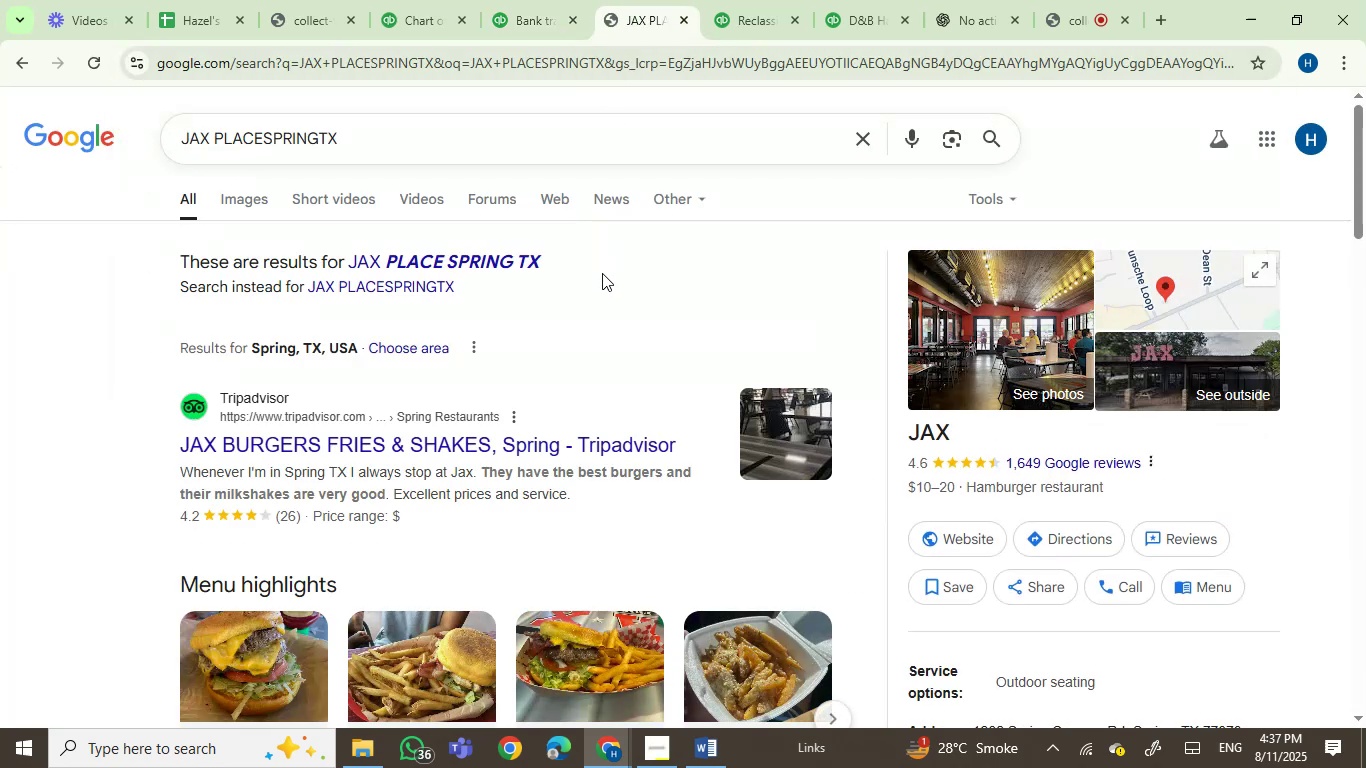 
wait(7.0)
 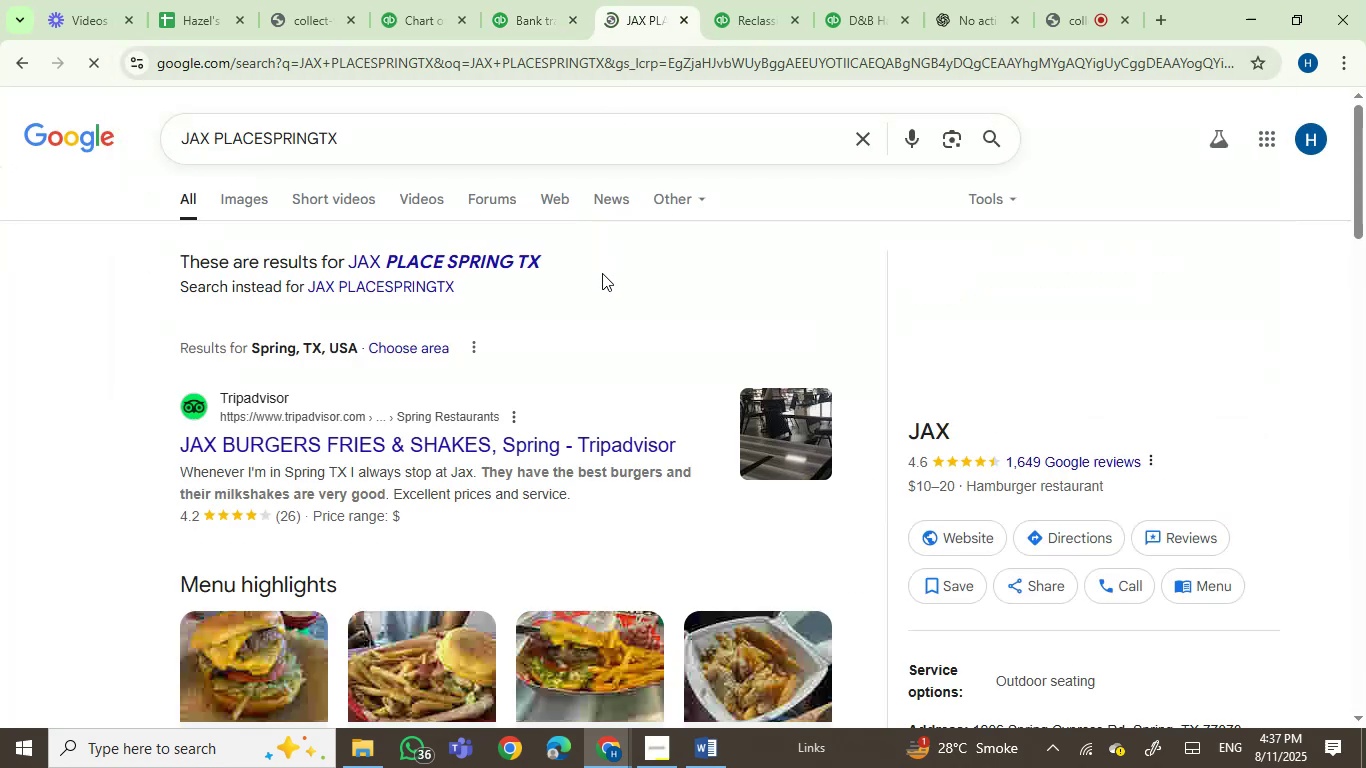 
left_click([563, 0])
 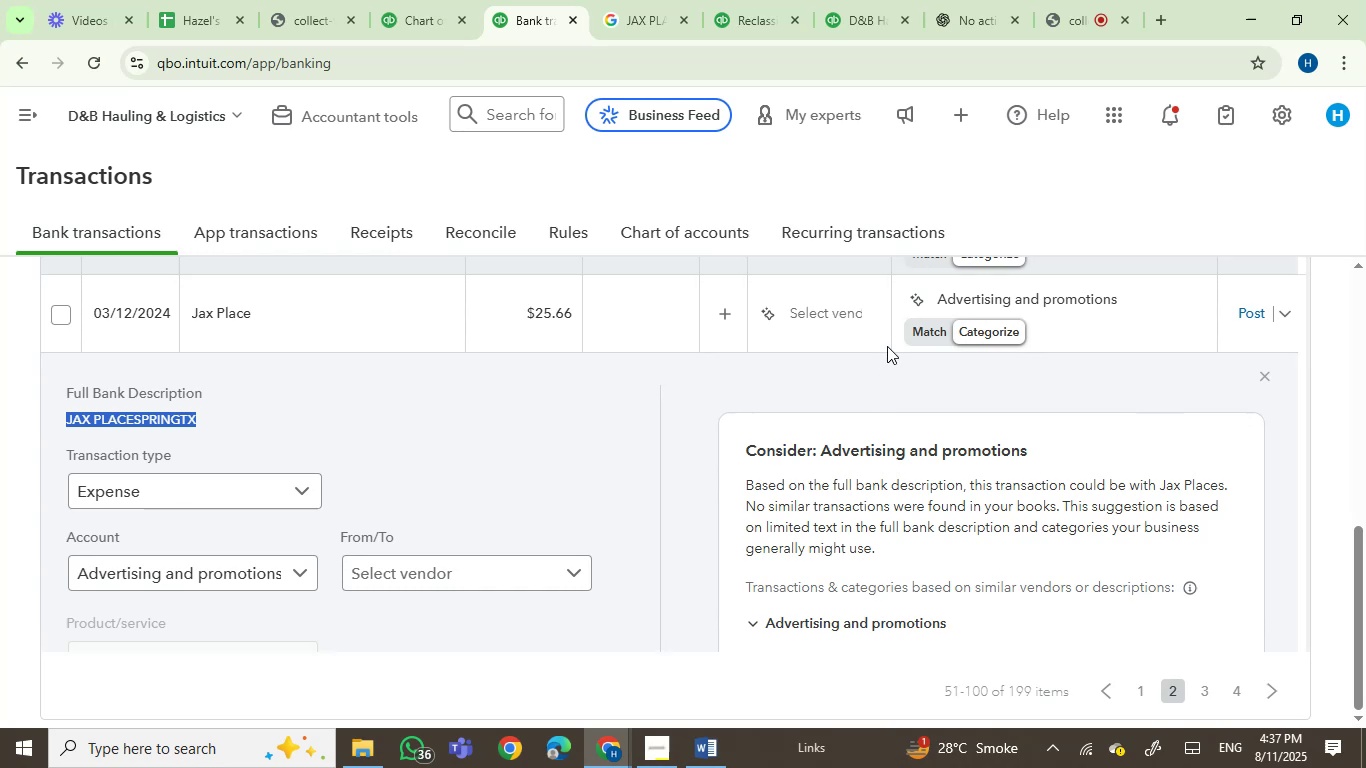 
left_click([826, 317])
 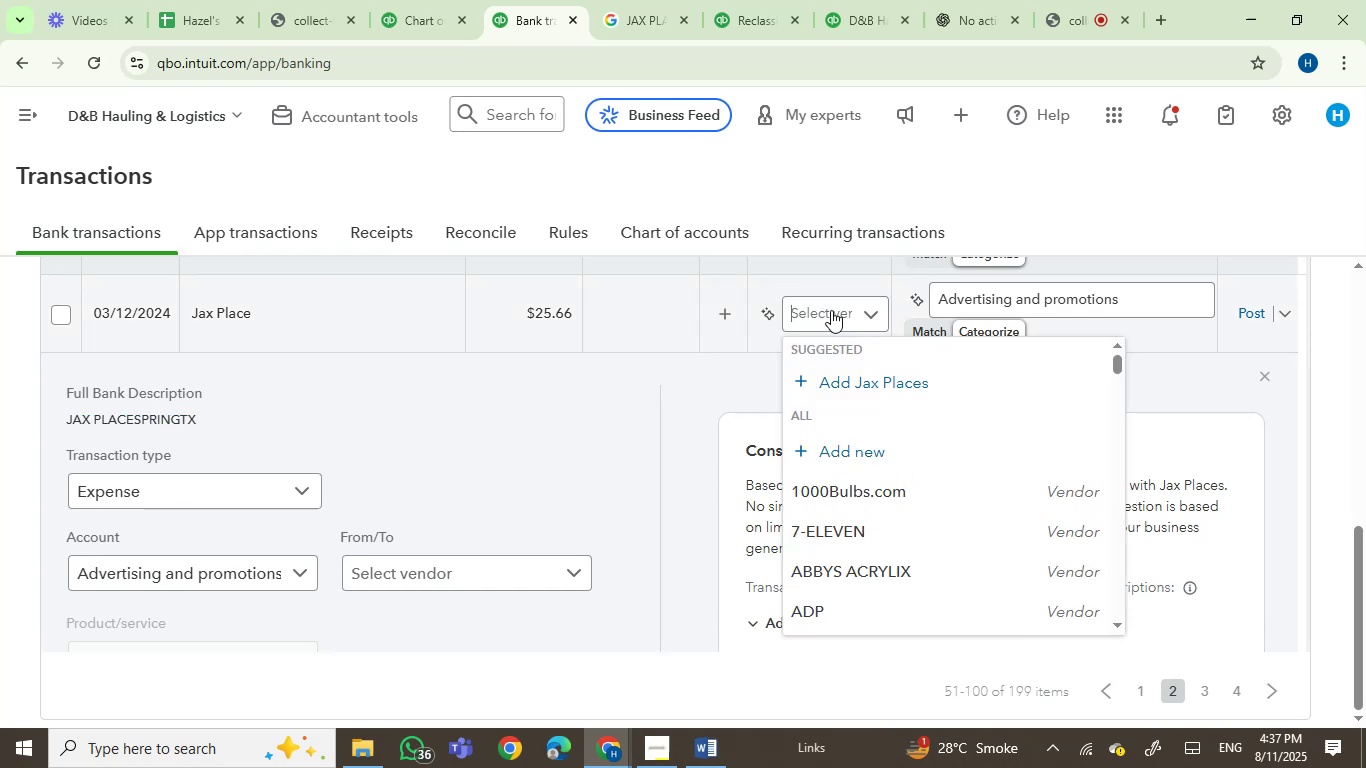 
left_click([832, 309])
 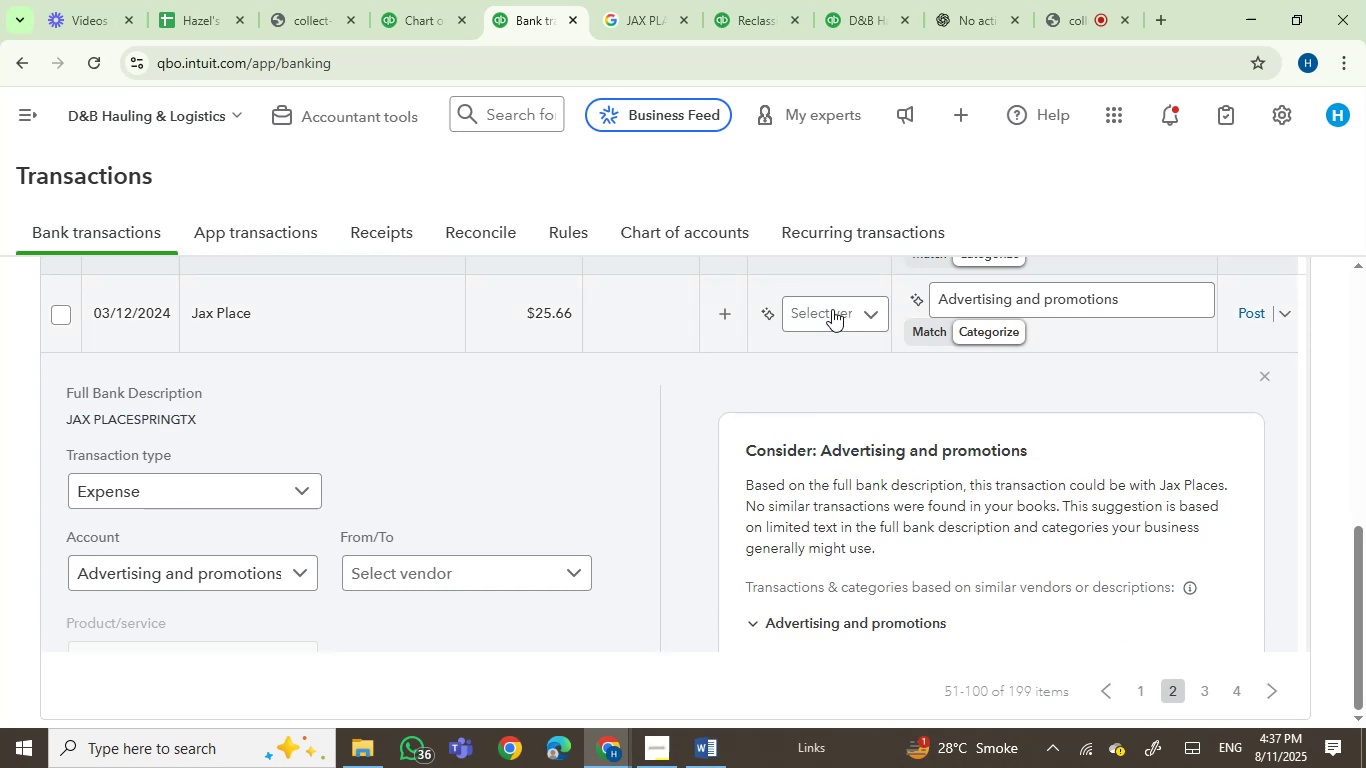 
left_click([832, 309])
 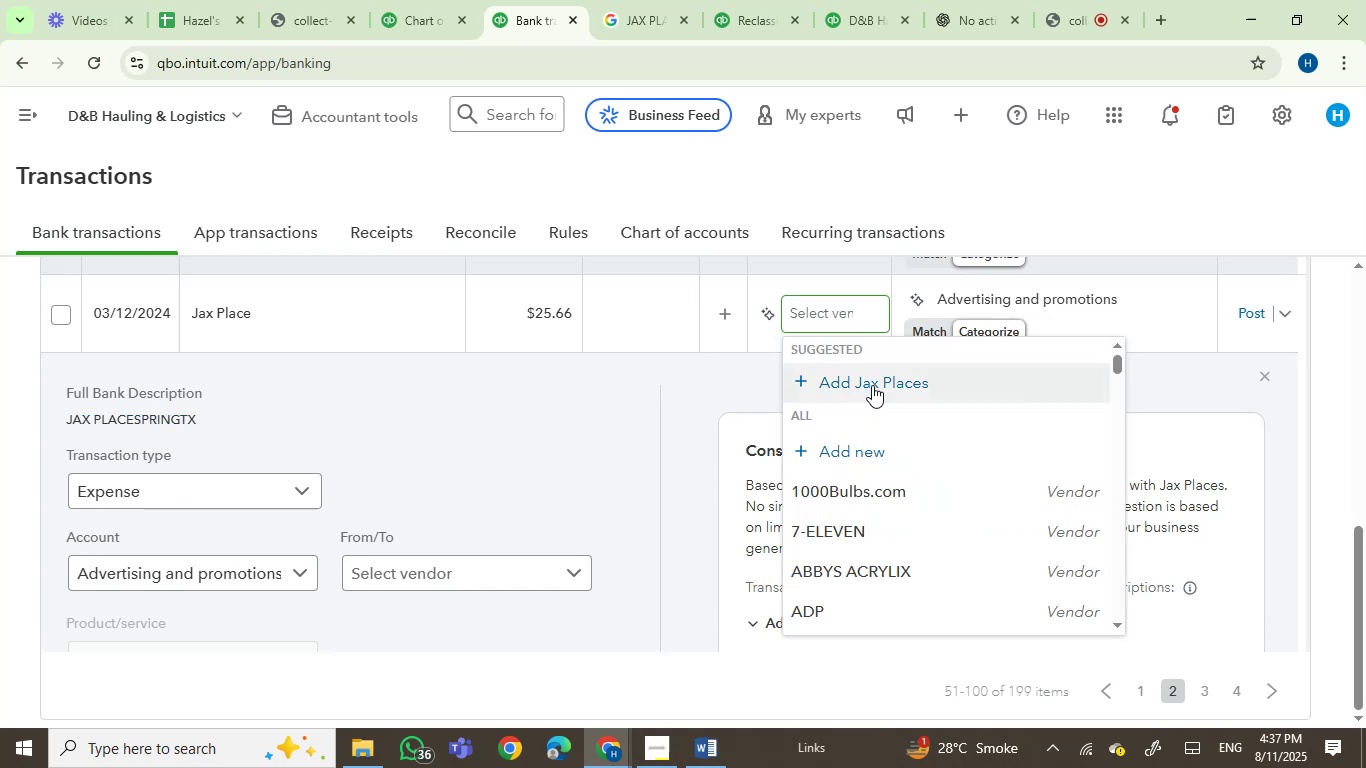 
left_click([872, 385])
 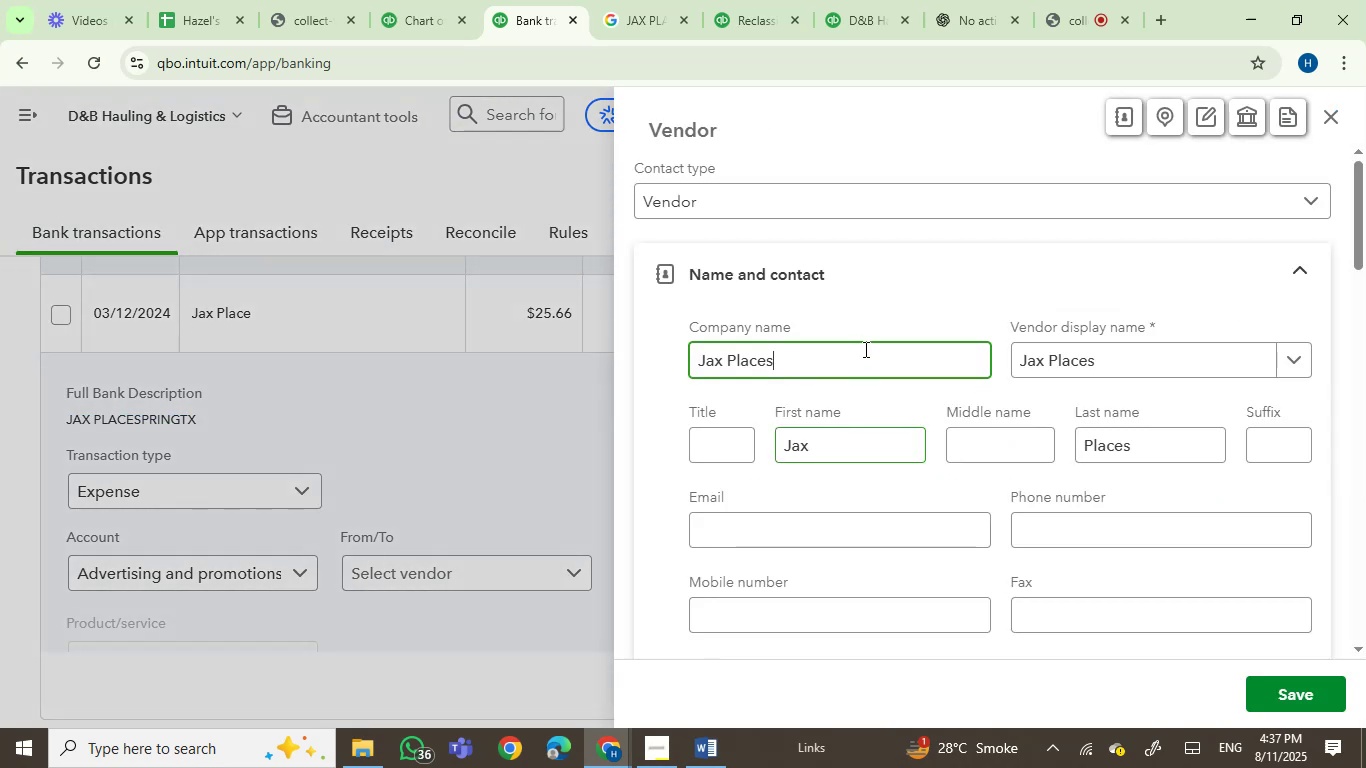 
double_click([756, 367])
 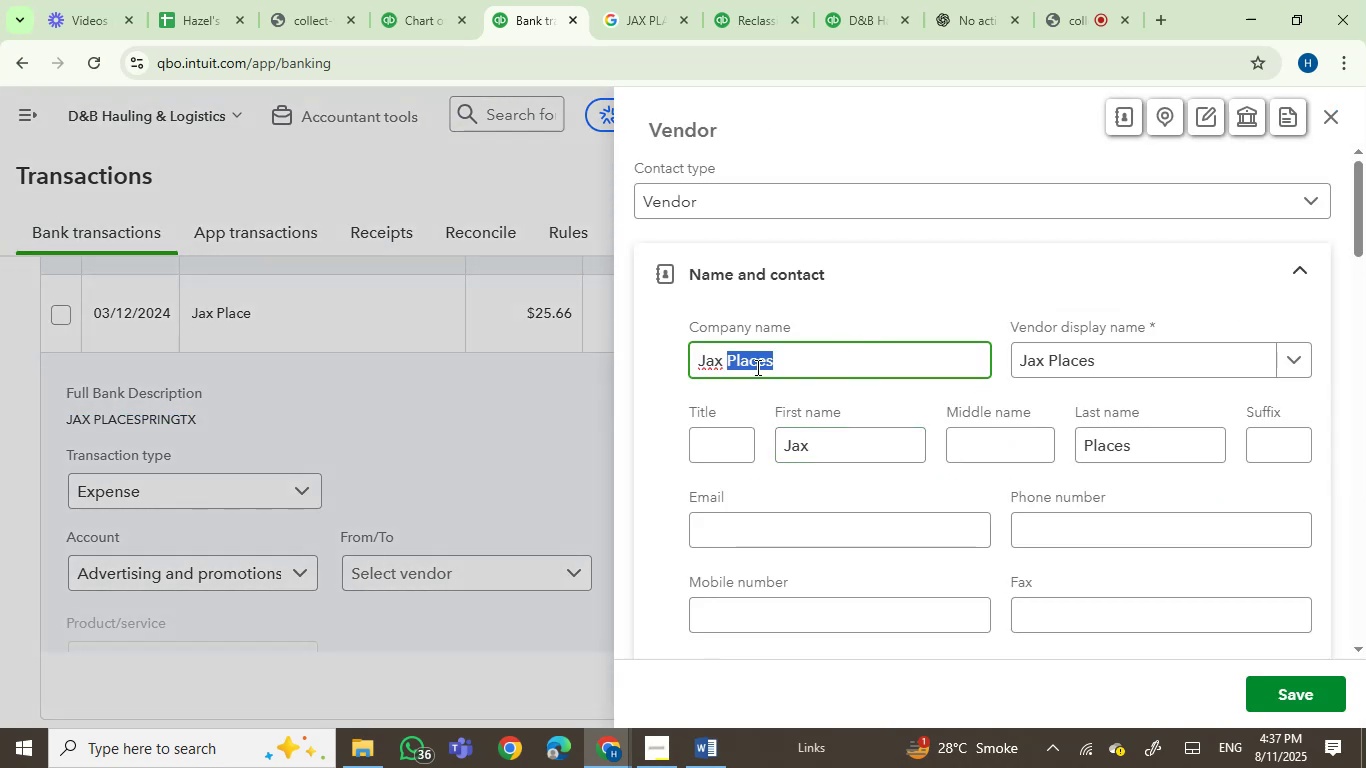 
key(Backspace)
 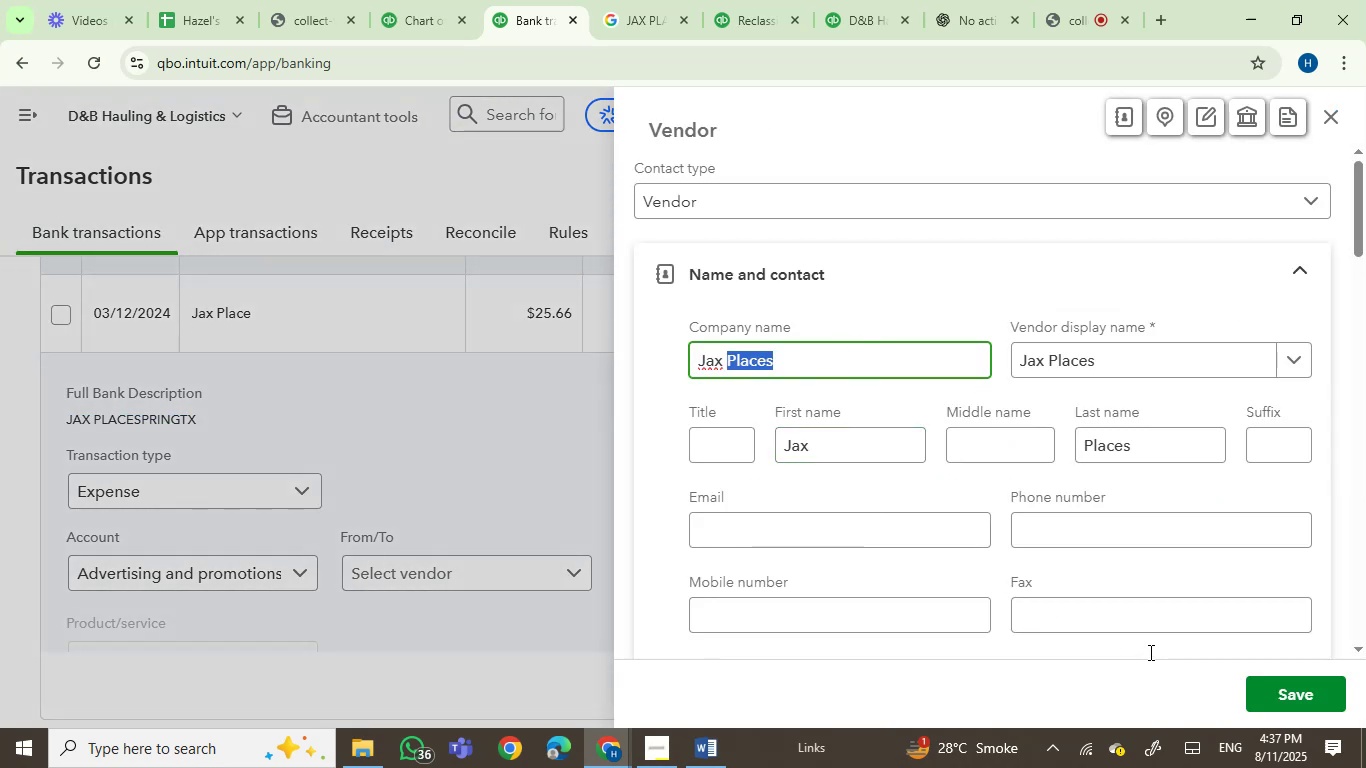 
key(Backspace)
 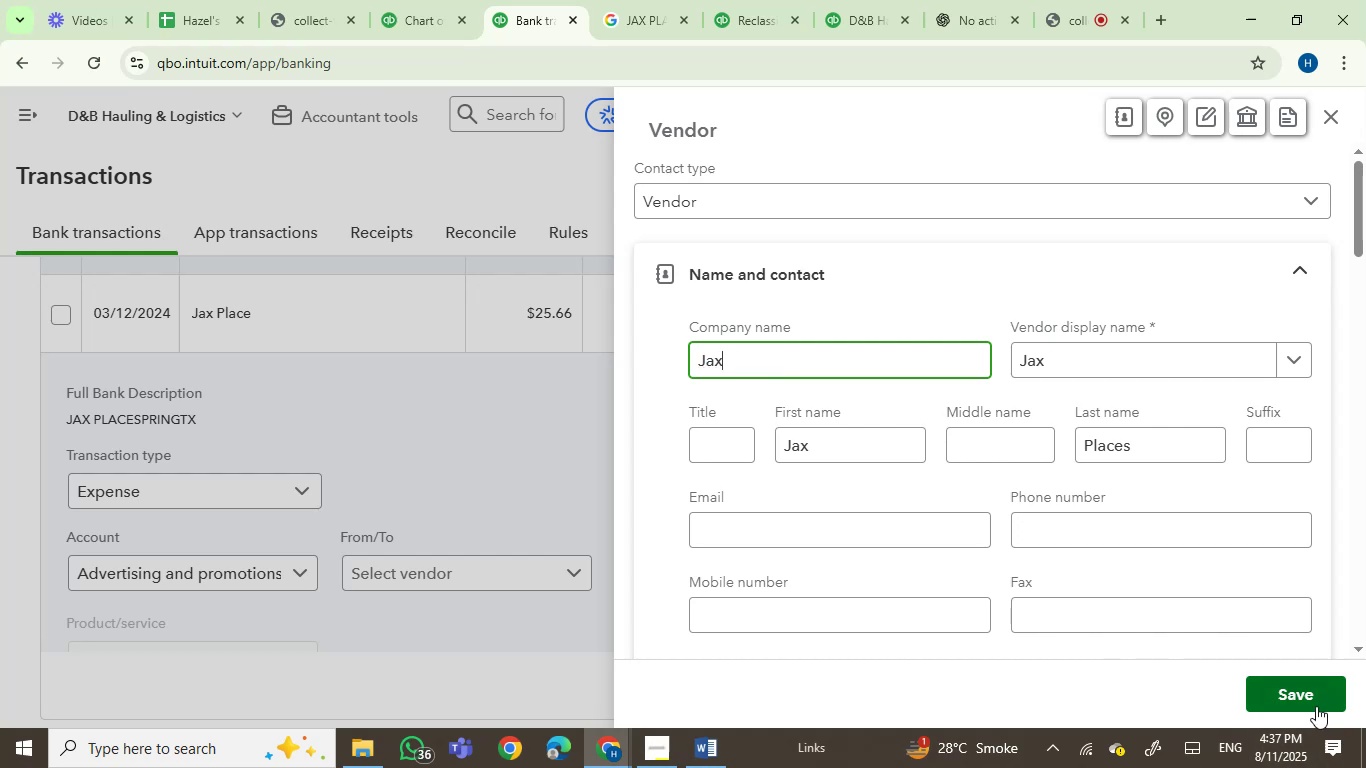 
left_click([1316, 705])
 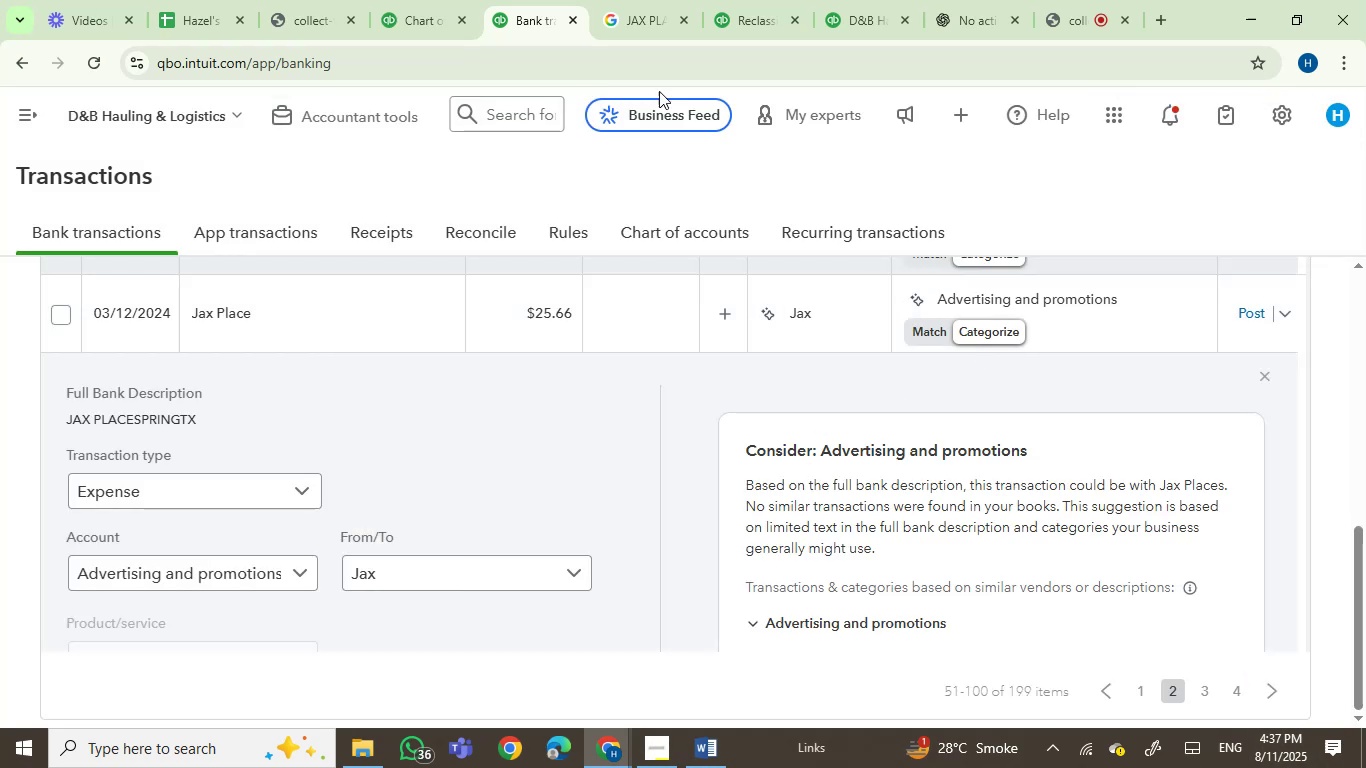 
left_click([666, 0])
 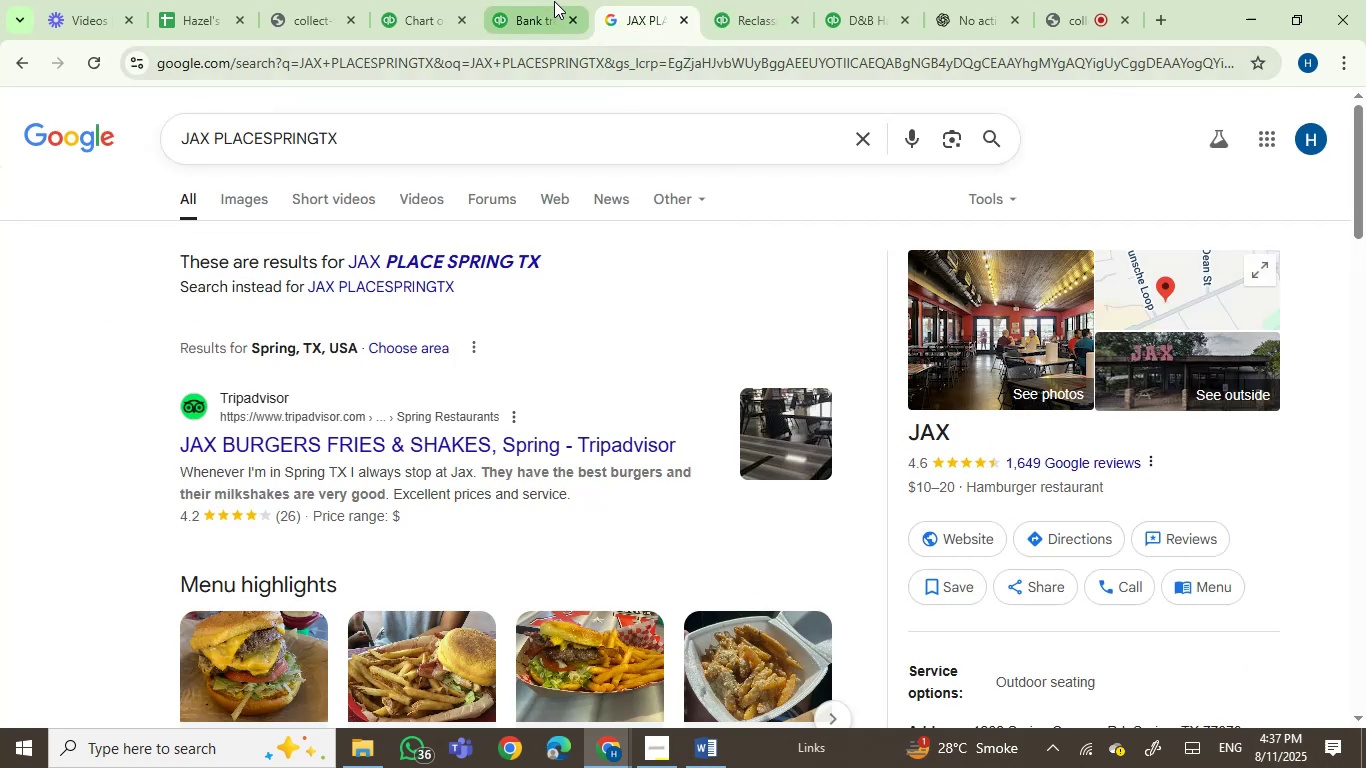 
left_click([554, 0])
 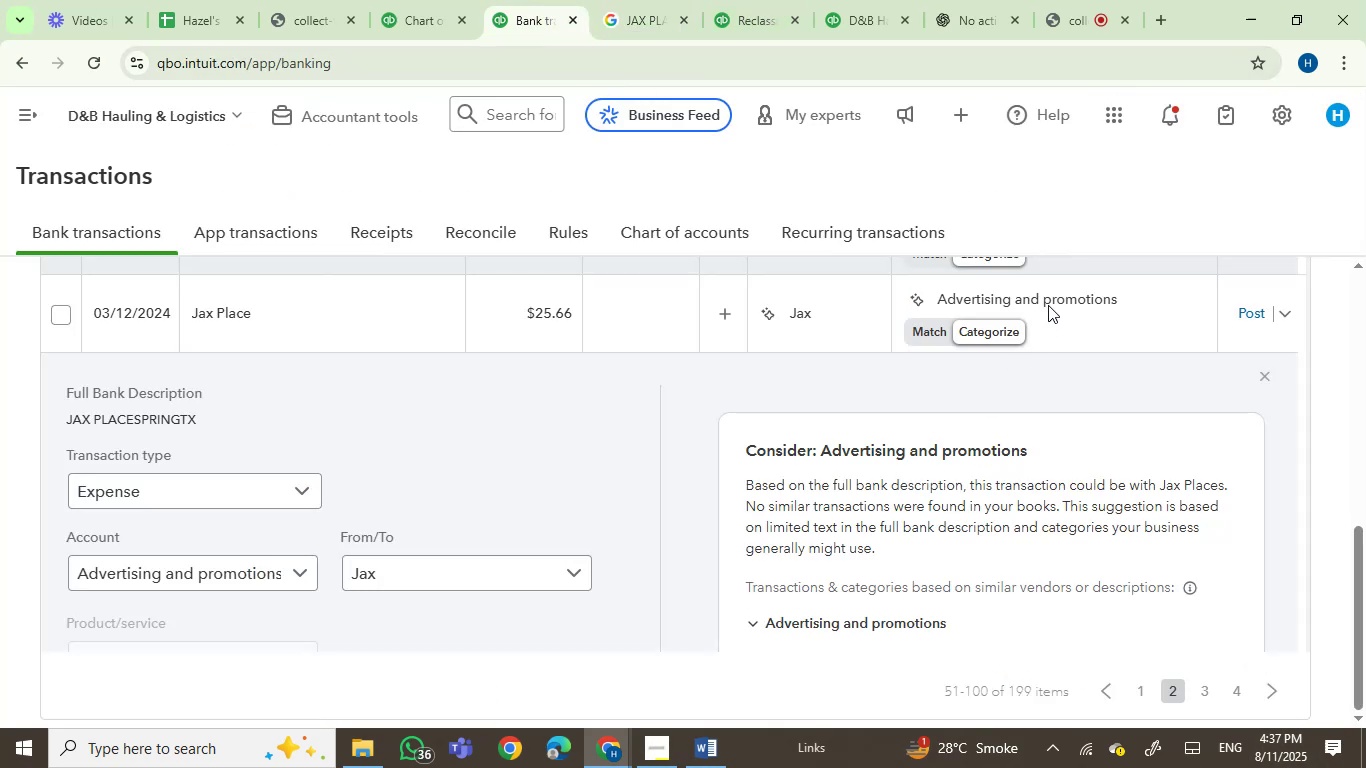 
left_click([1051, 296])
 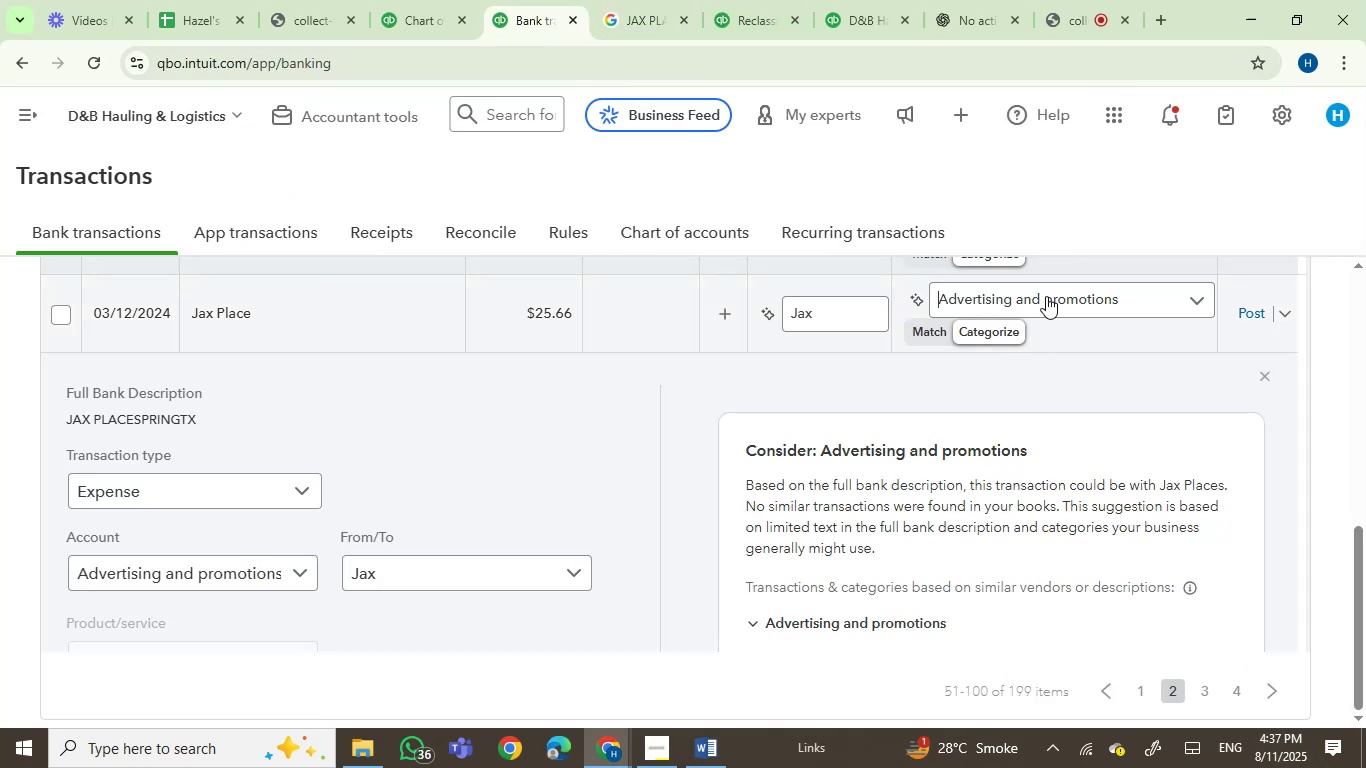 
left_click([1044, 296])
 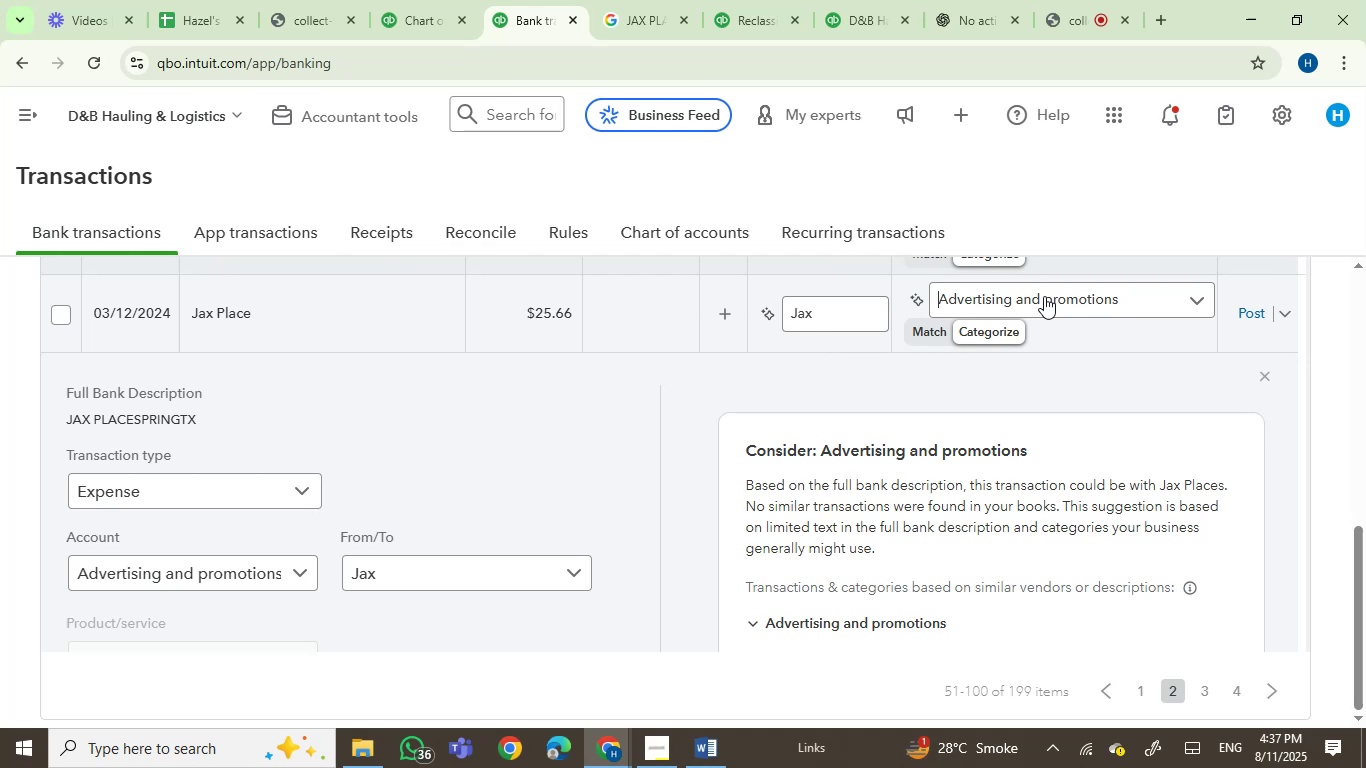 
left_click([1044, 296])
 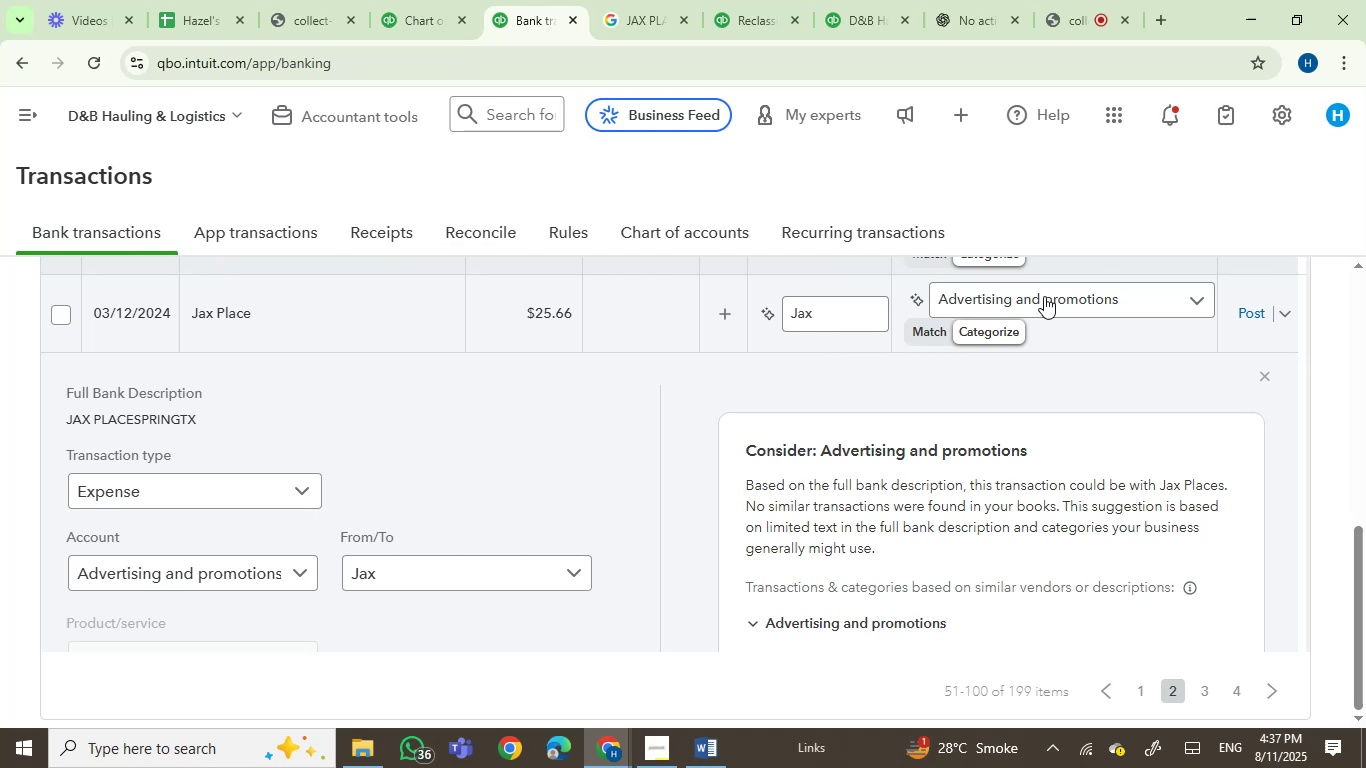 
left_click([1044, 296])
 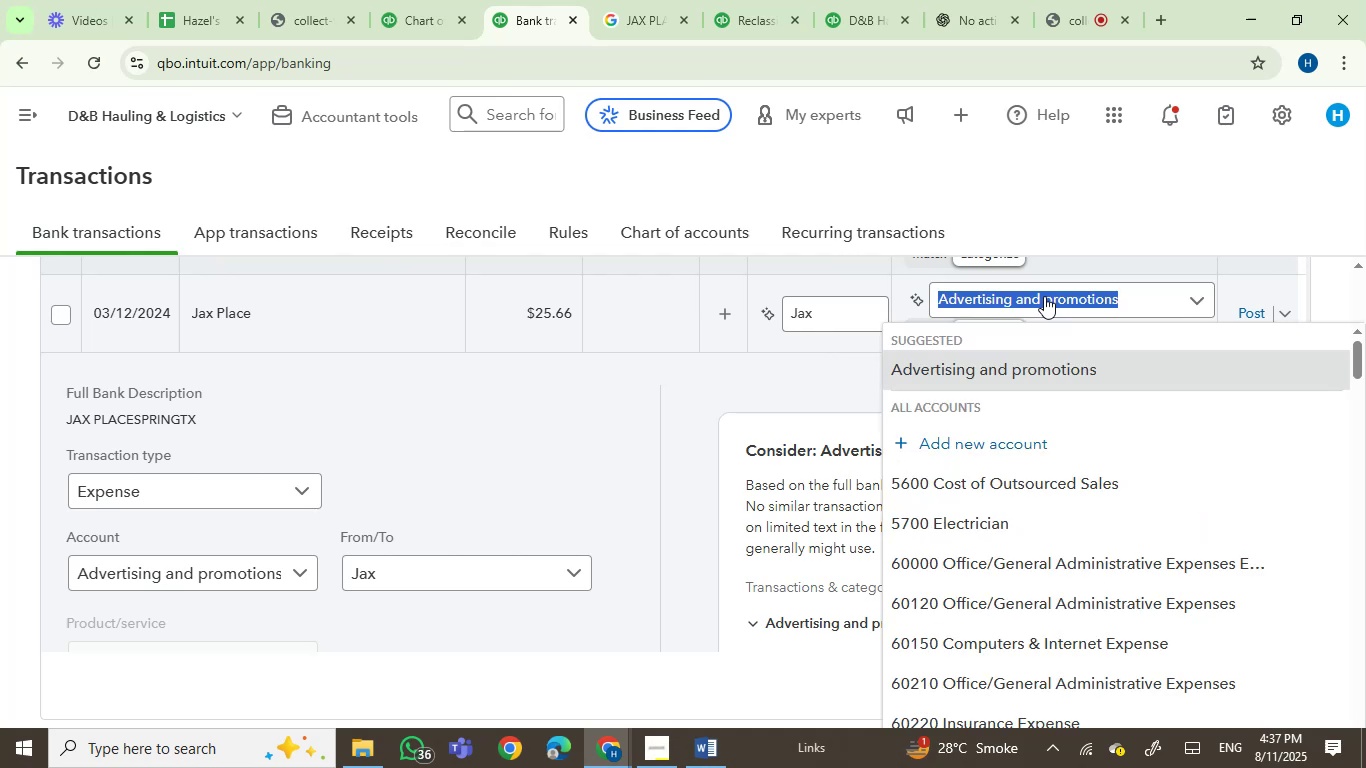 
type(mea)
 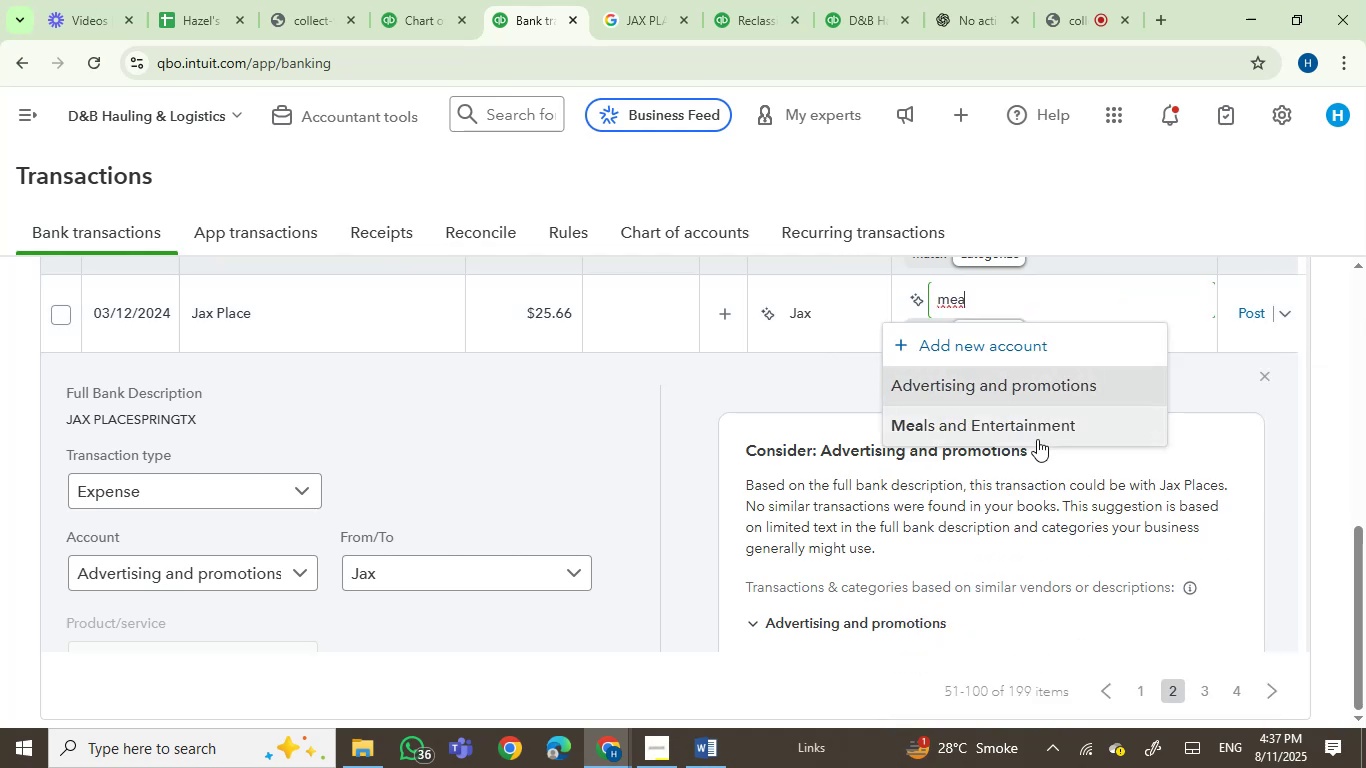 
left_click([1052, 418])
 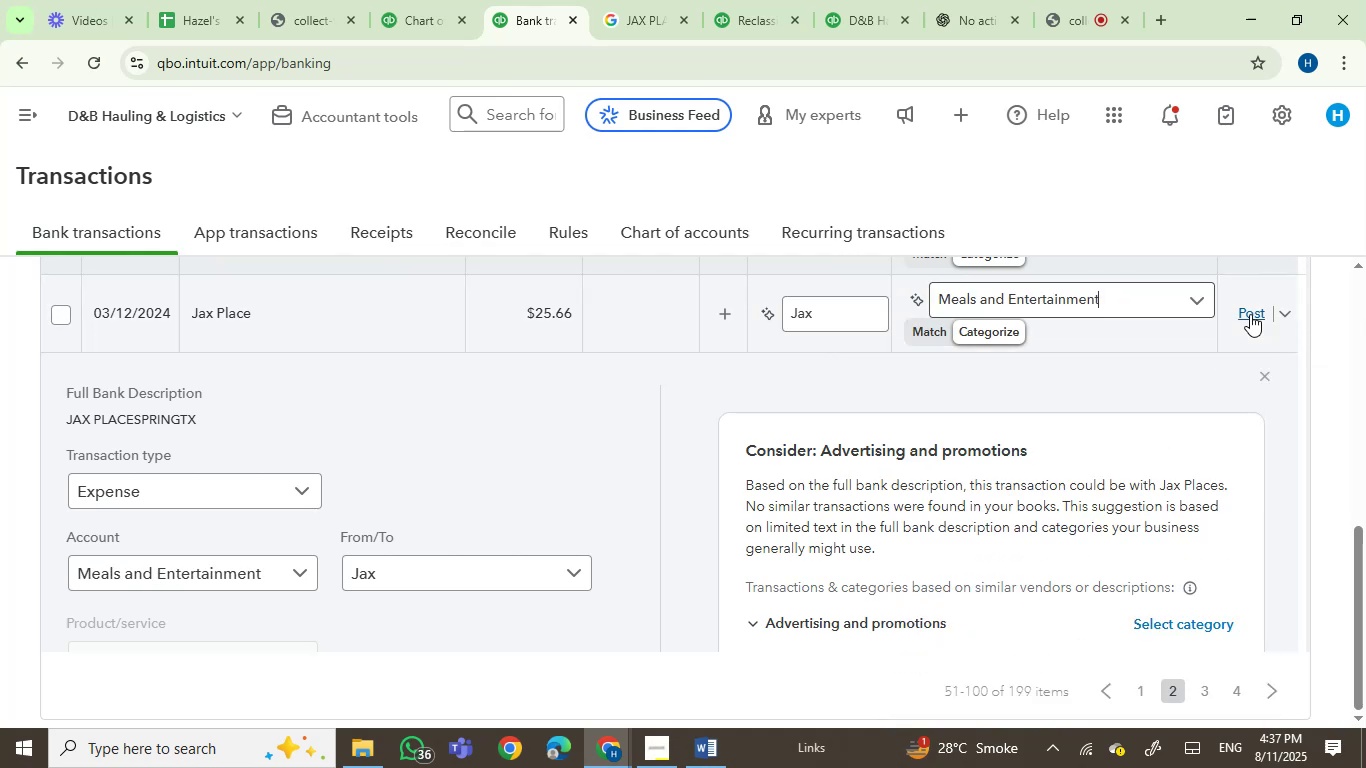 
left_click([1250, 314])
 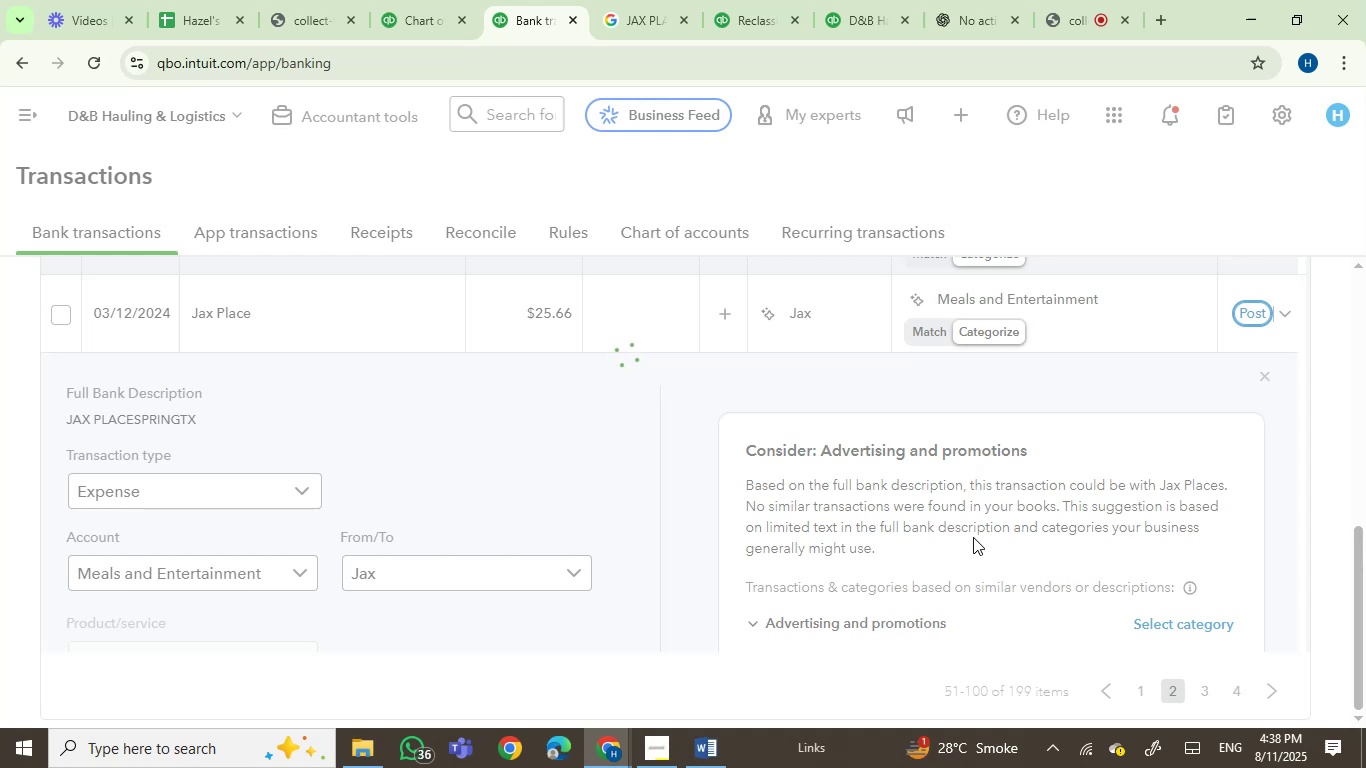 
wait(10.35)
 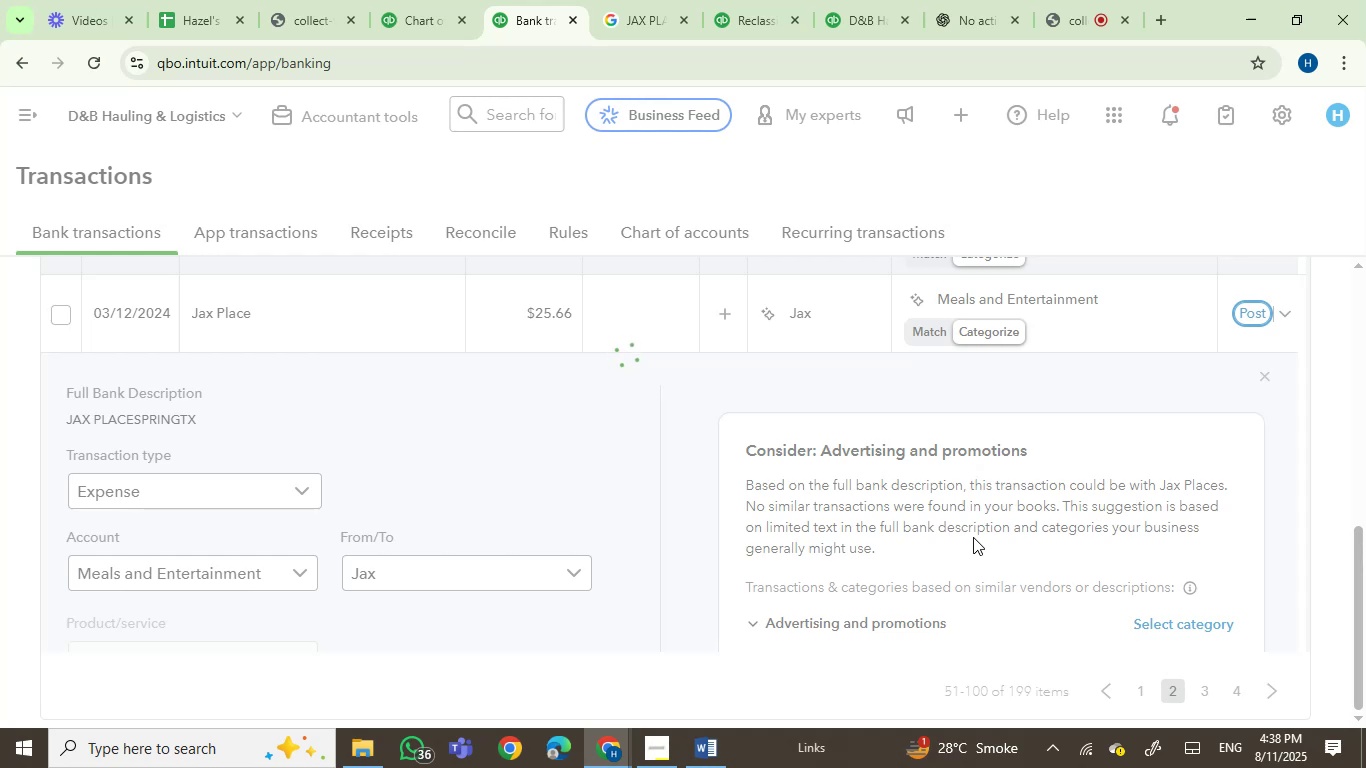 
left_click([93, 419])
 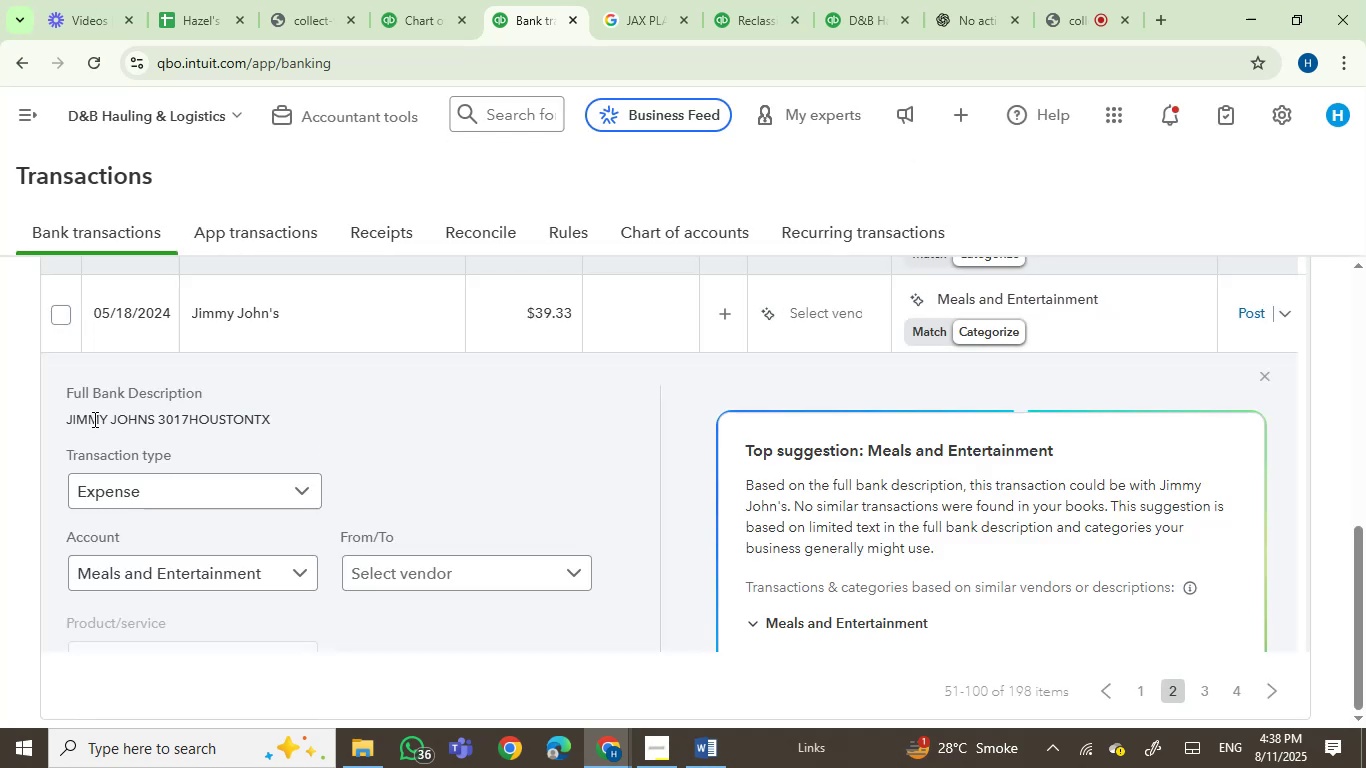 
left_click_drag(start_coordinate=[93, 419], to_coordinate=[261, 423])
 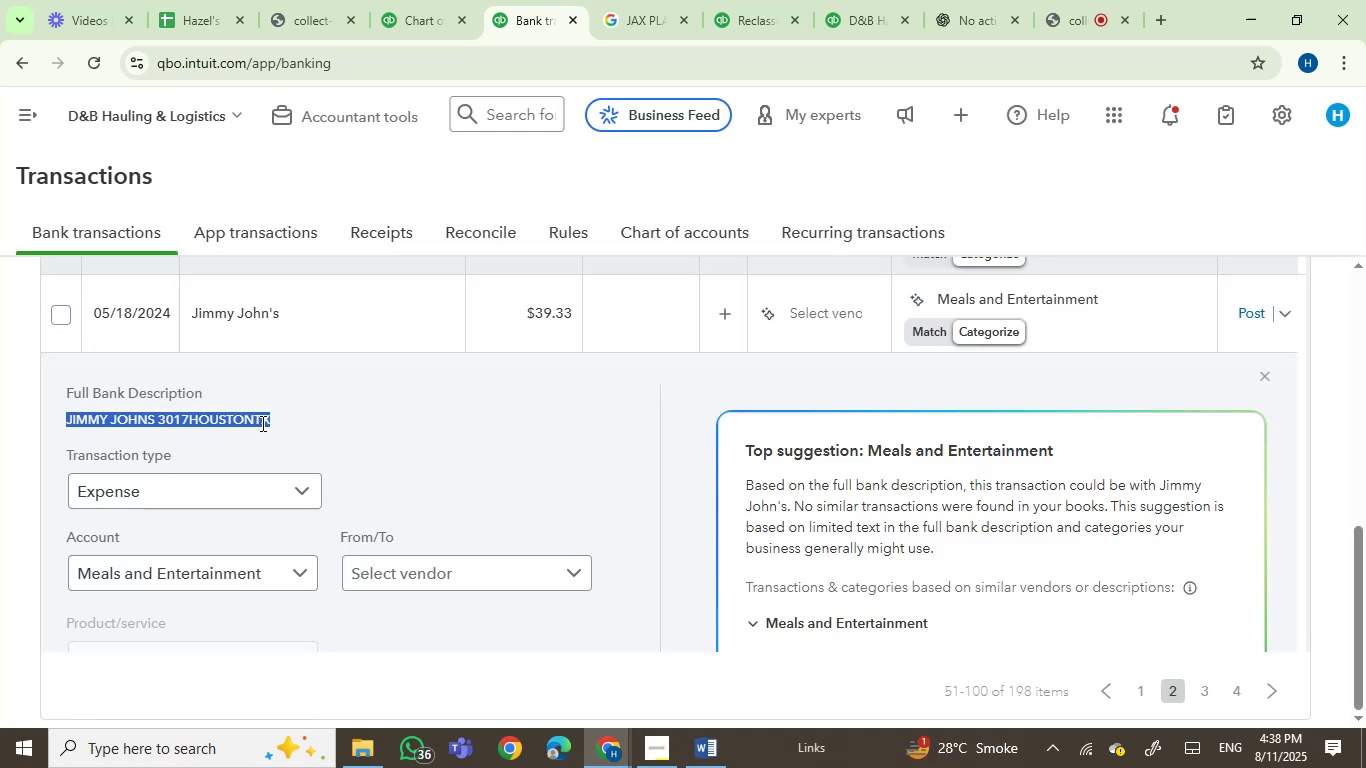 
hold_key(key=ControlLeft, duration=0.41)
 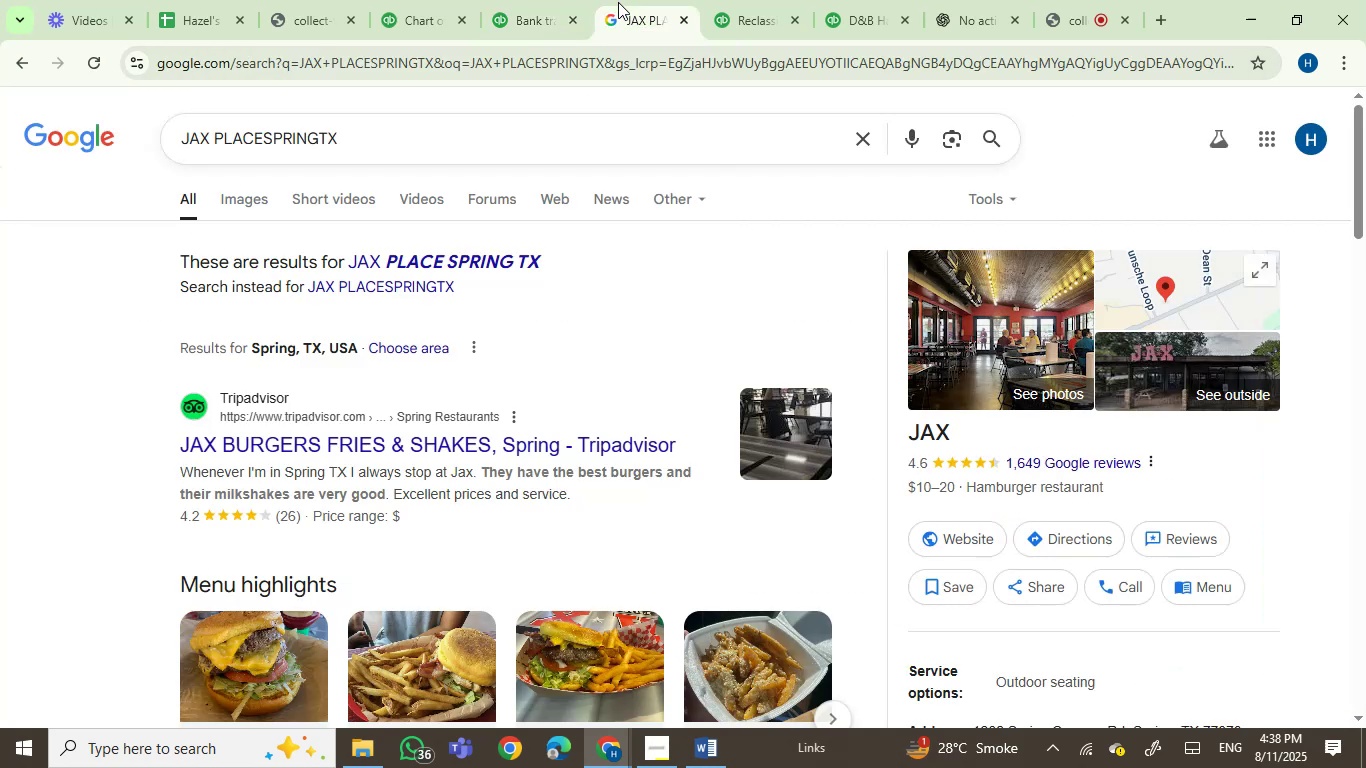 
left_click([618, 0])
 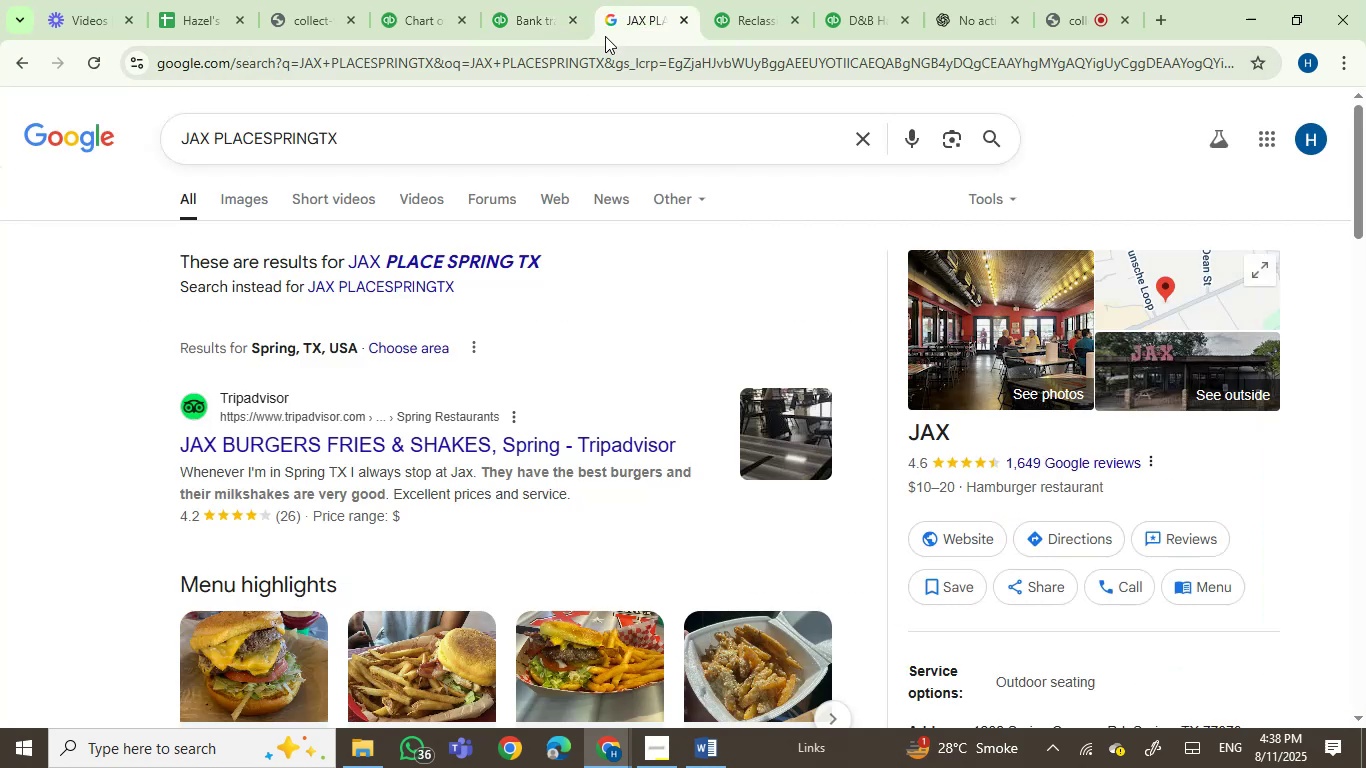 
left_click_drag(start_coordinate=[605, 36], to_coordinate=[604, 42])
 